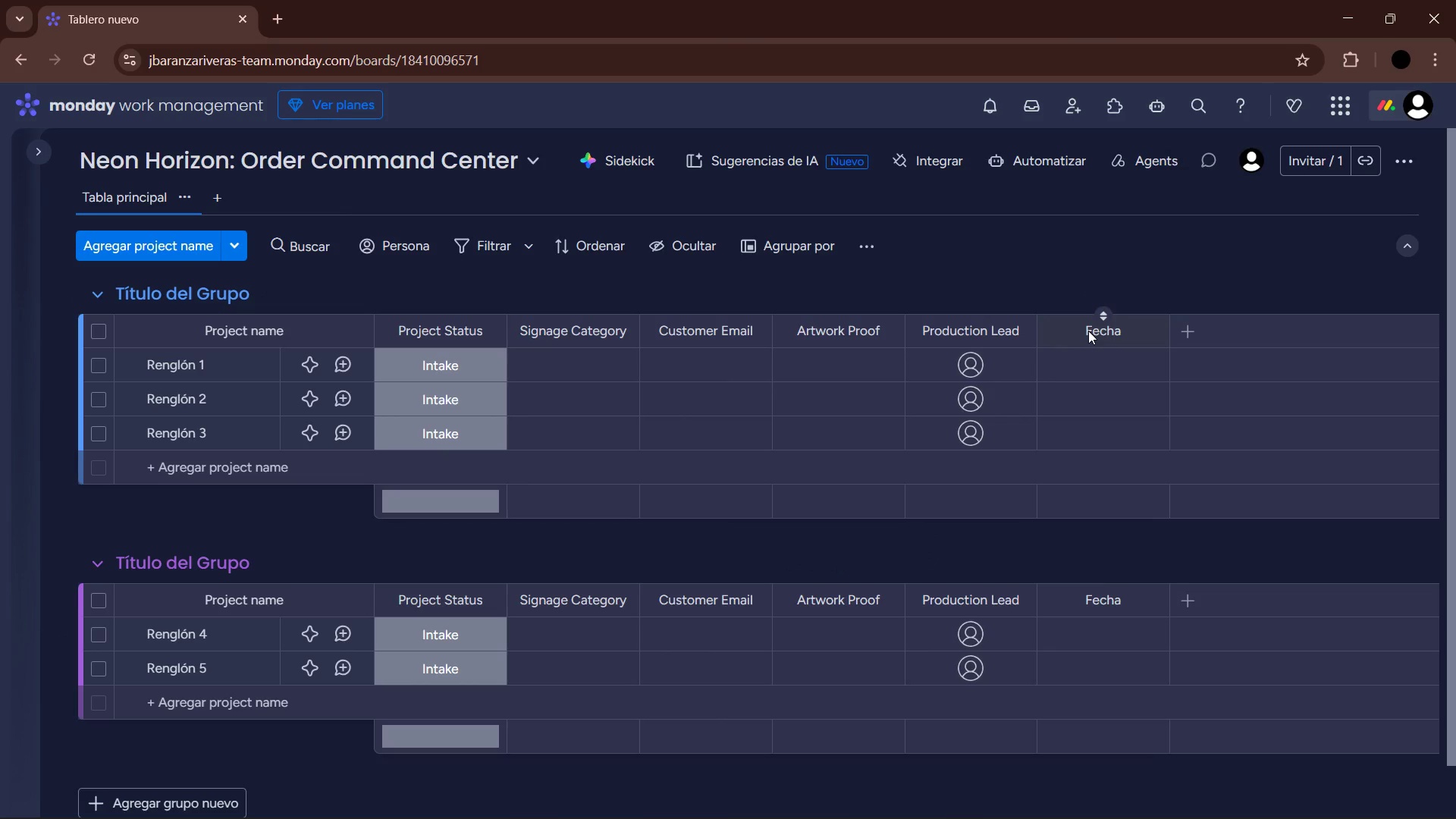 
double_click([1092, 328])
 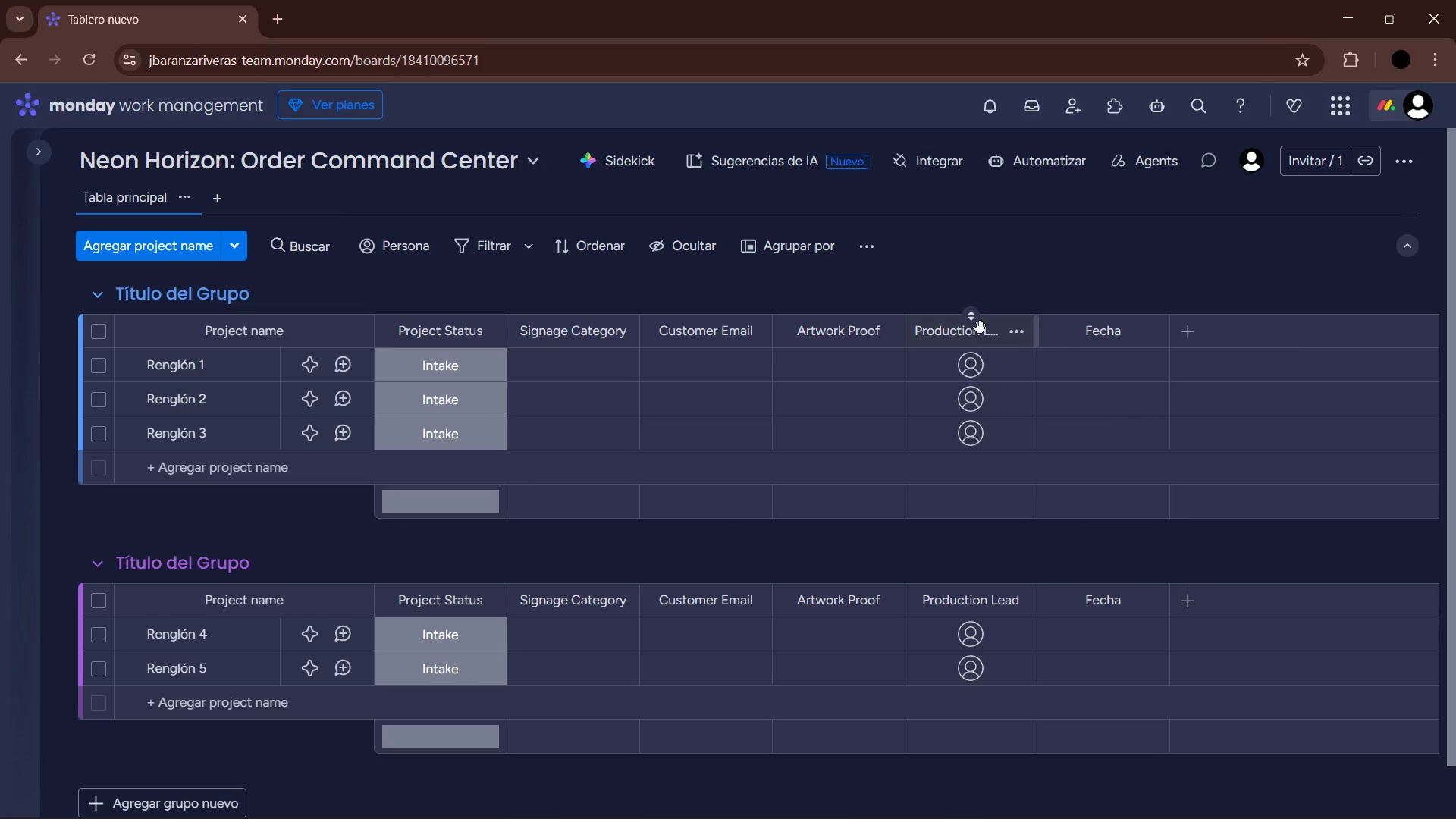 
left_click([976, 335])
 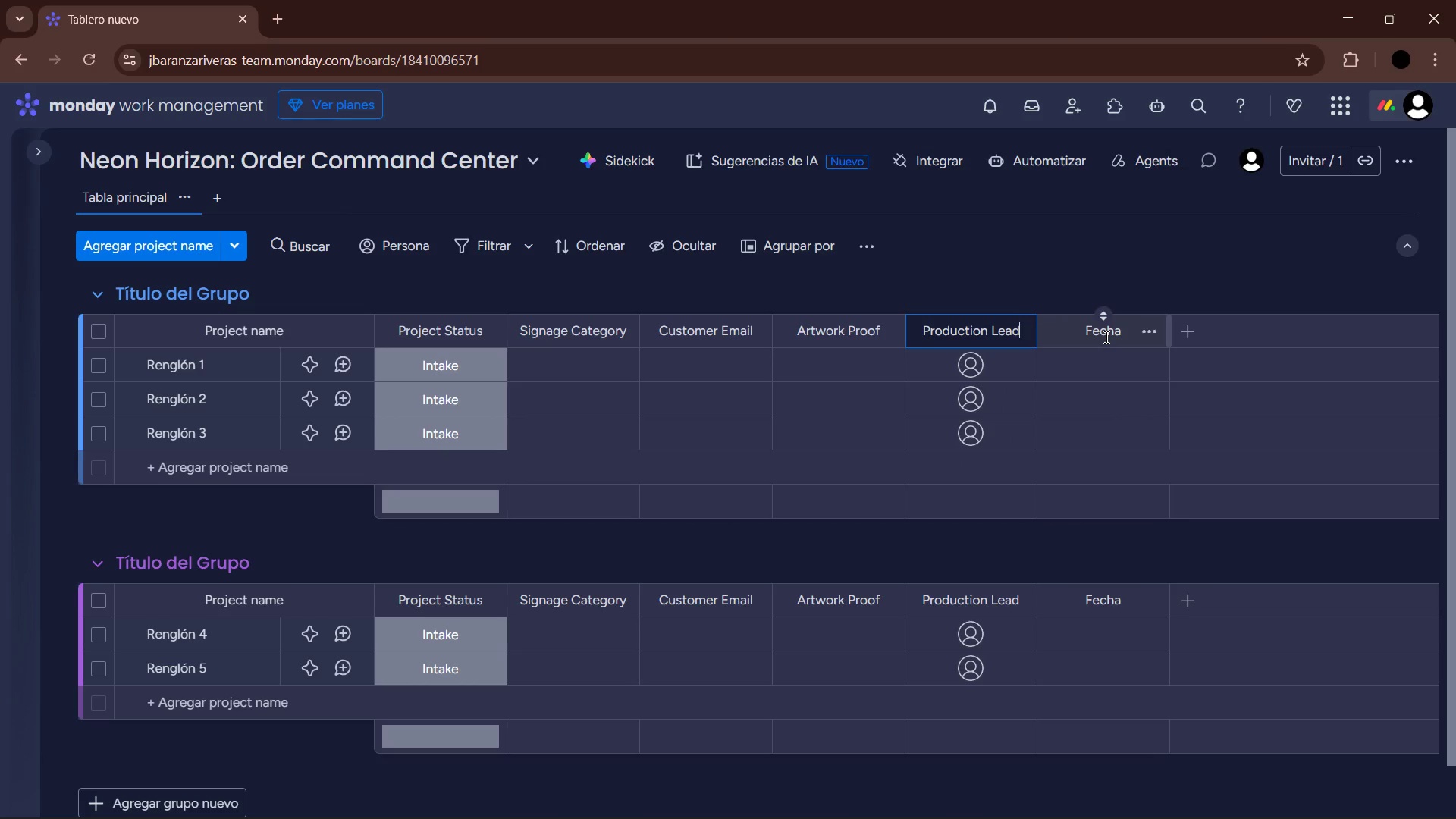 
left_click([1104, 337])
 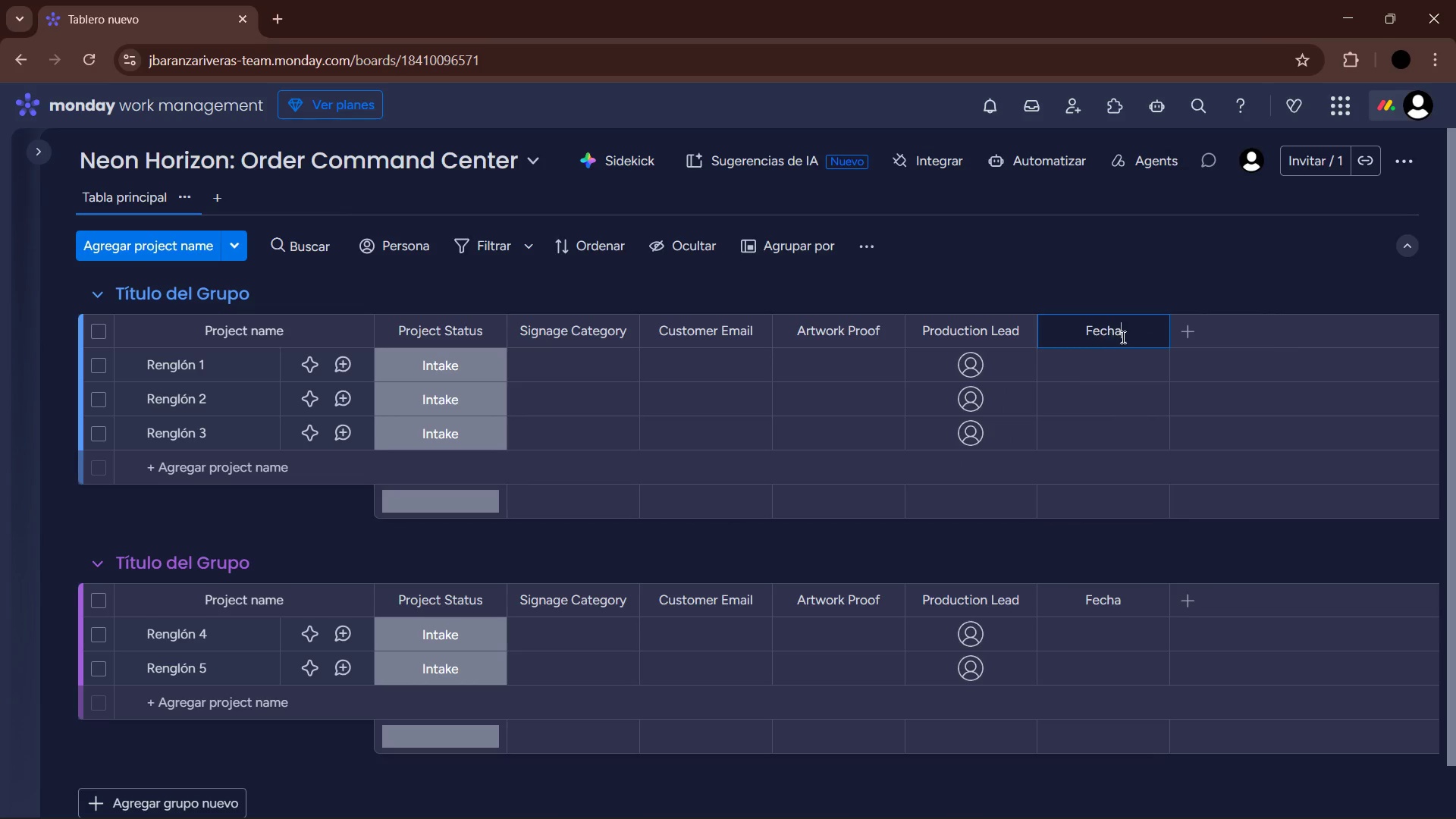 
left_click_drag(start_coordinate=[1126, 337], to_coordinate=[1072, 335])
 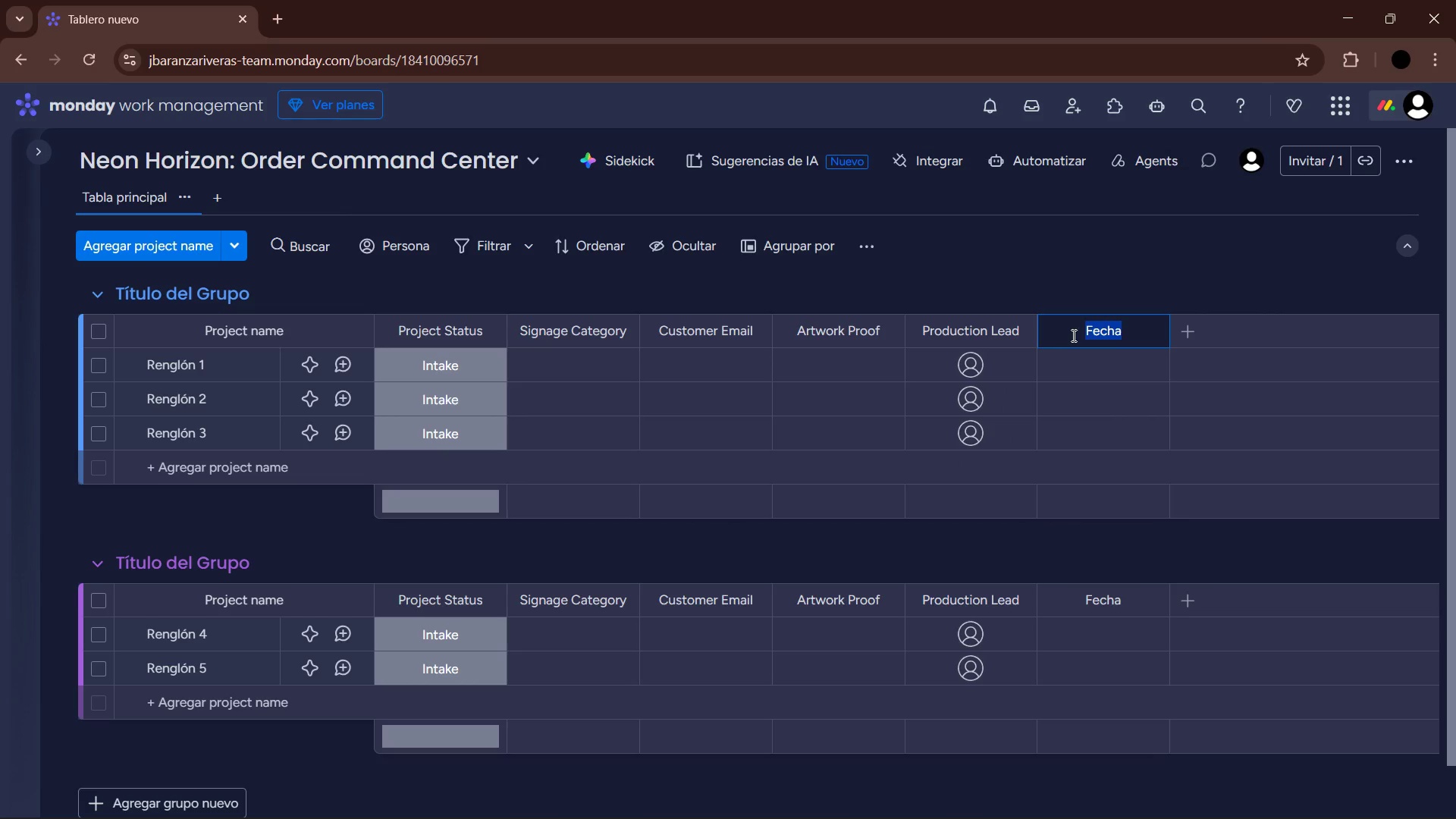 
type(Production Lead)
 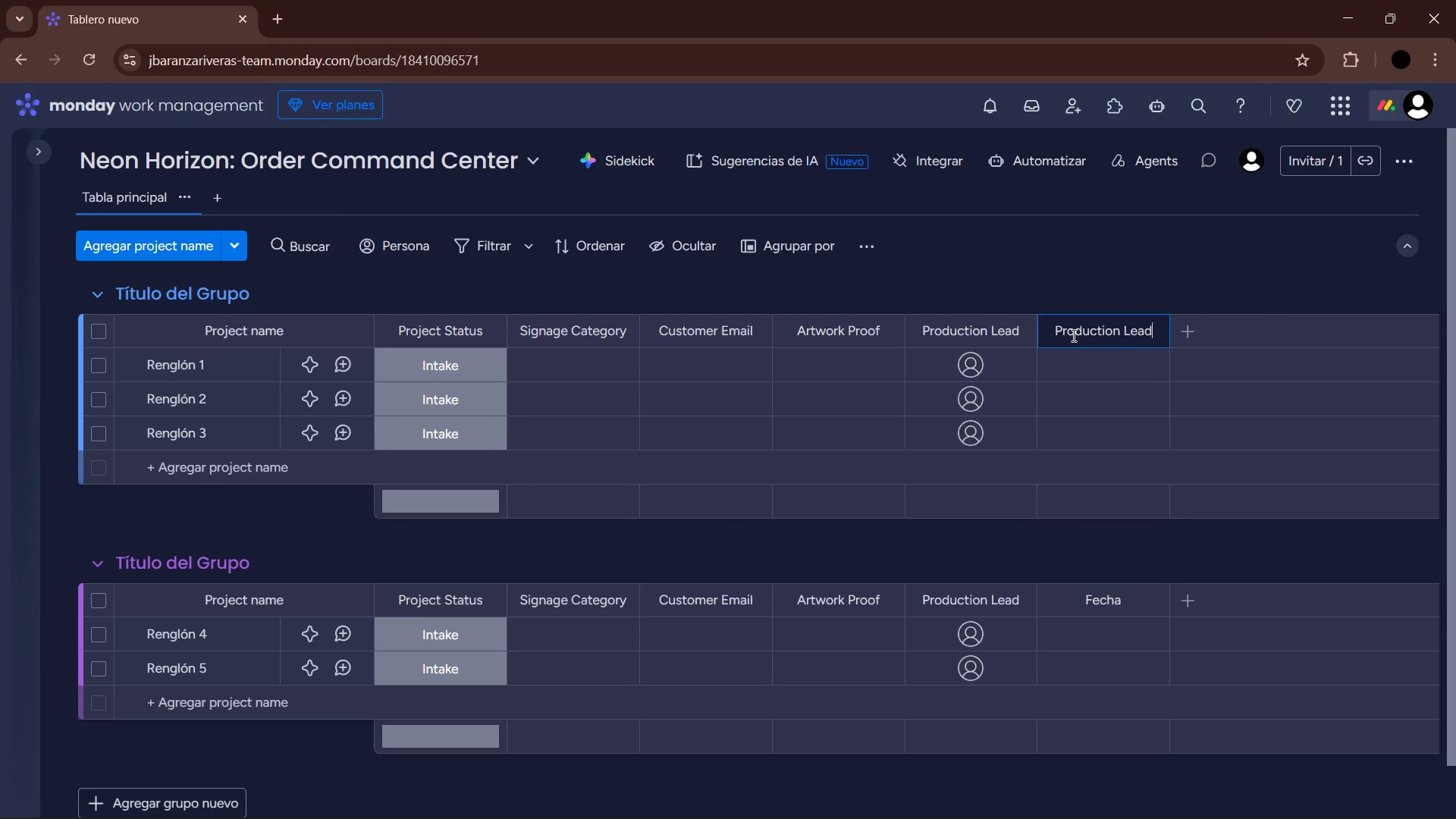 
key(Enter)
 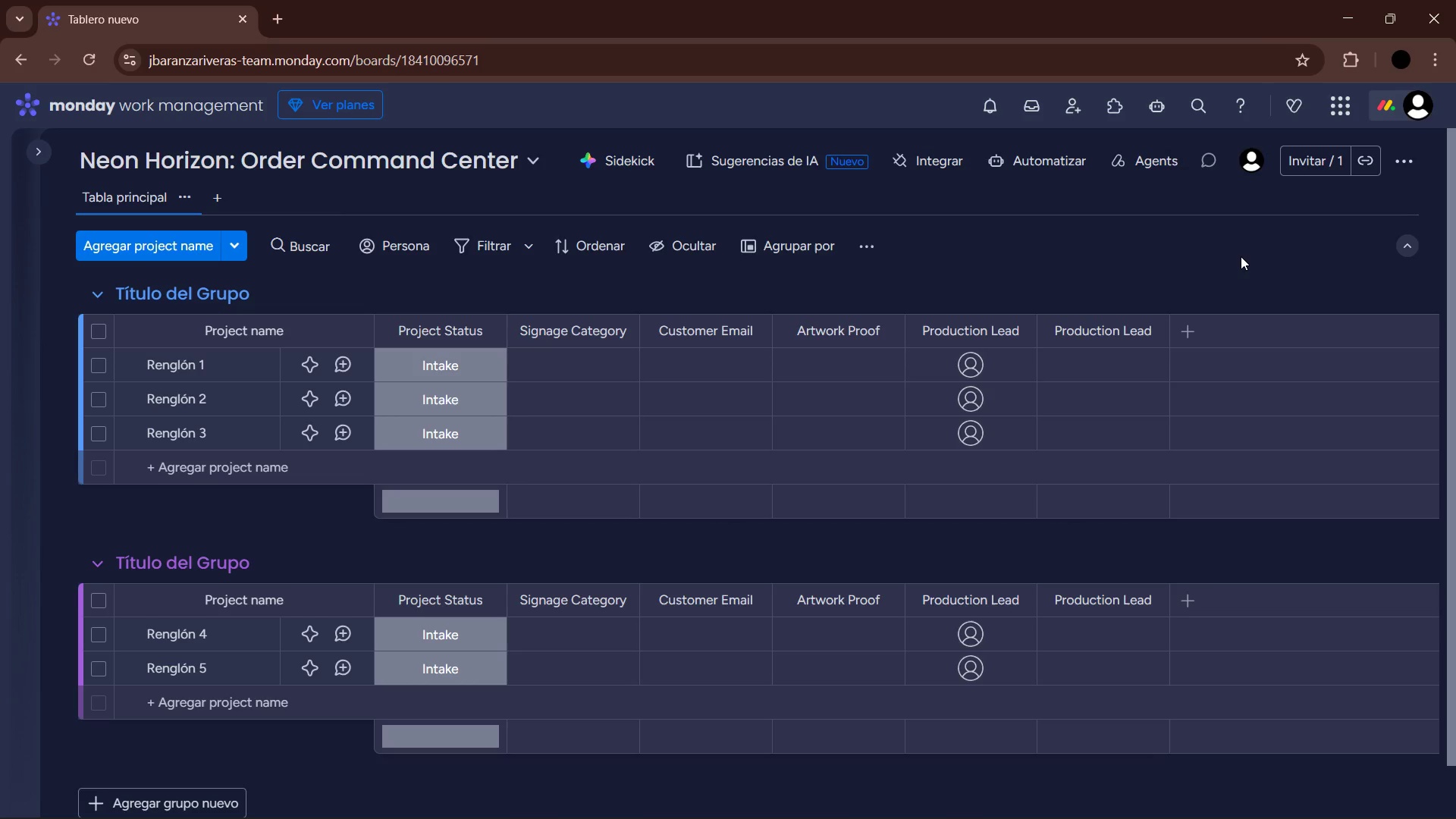 
wait(8.33)
 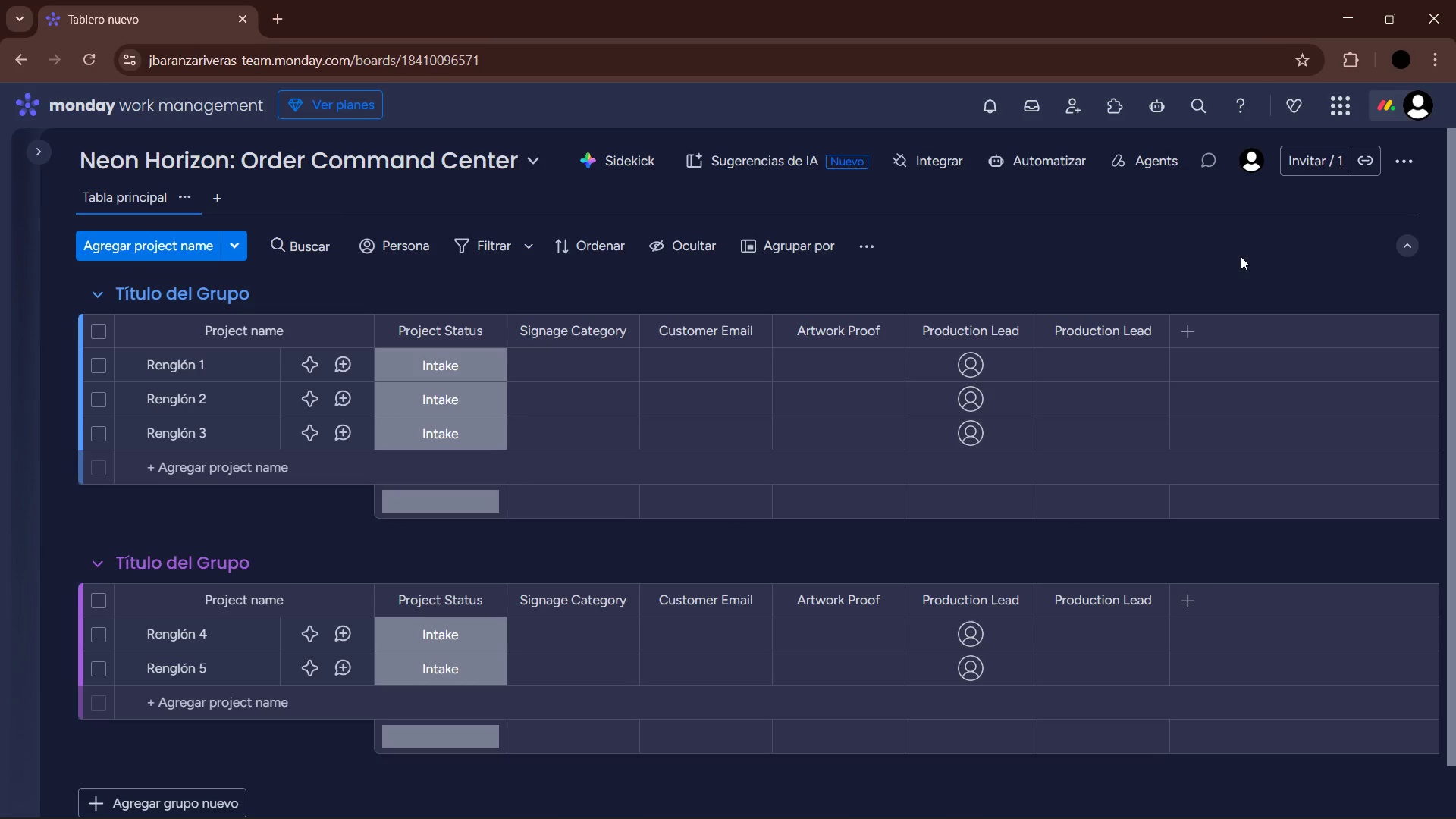 
left_click([1119, 330])
 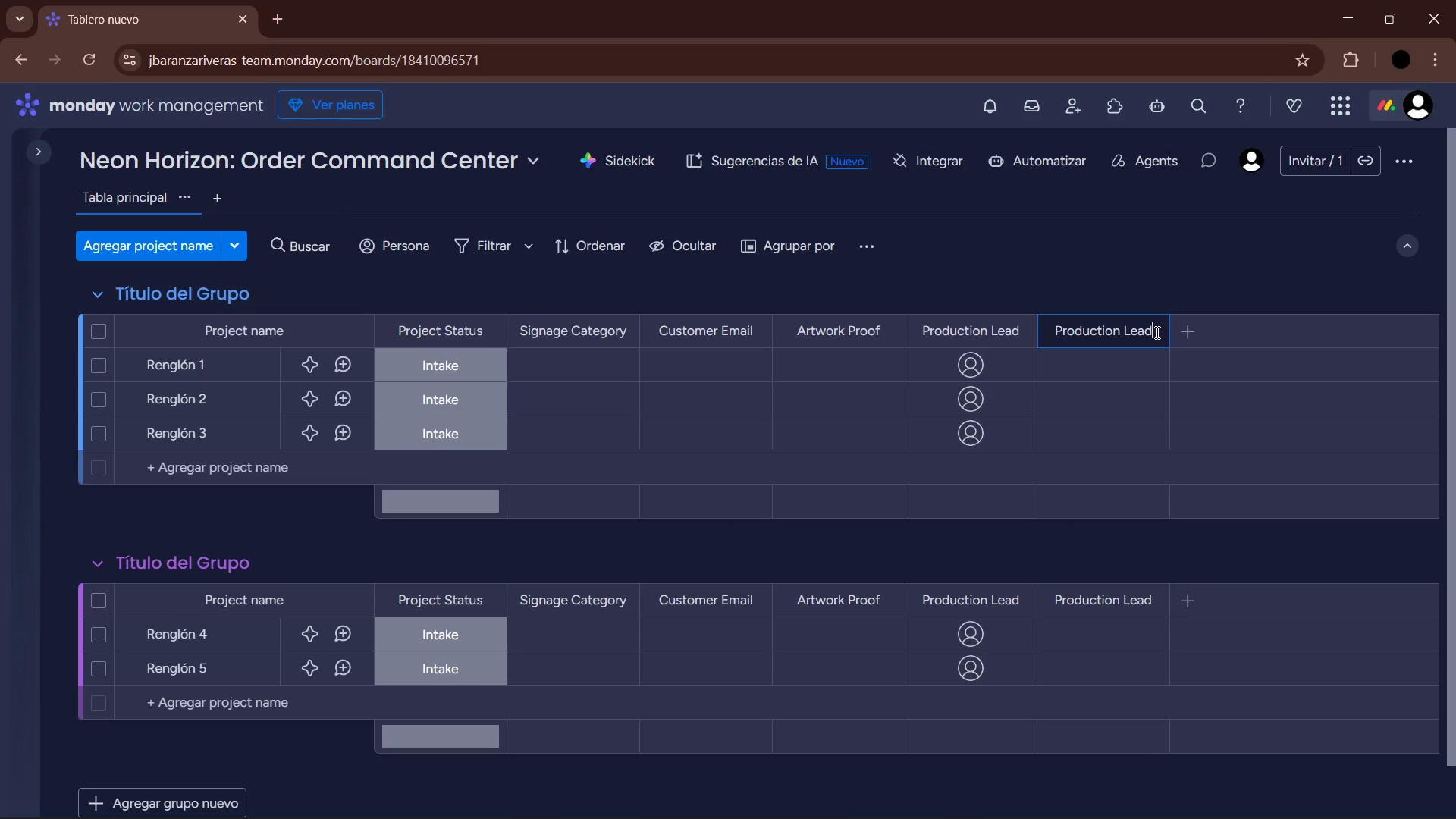 
left_click_drag(start_coordinate=[1148, 333], to_coordinate=[1015, 336])
 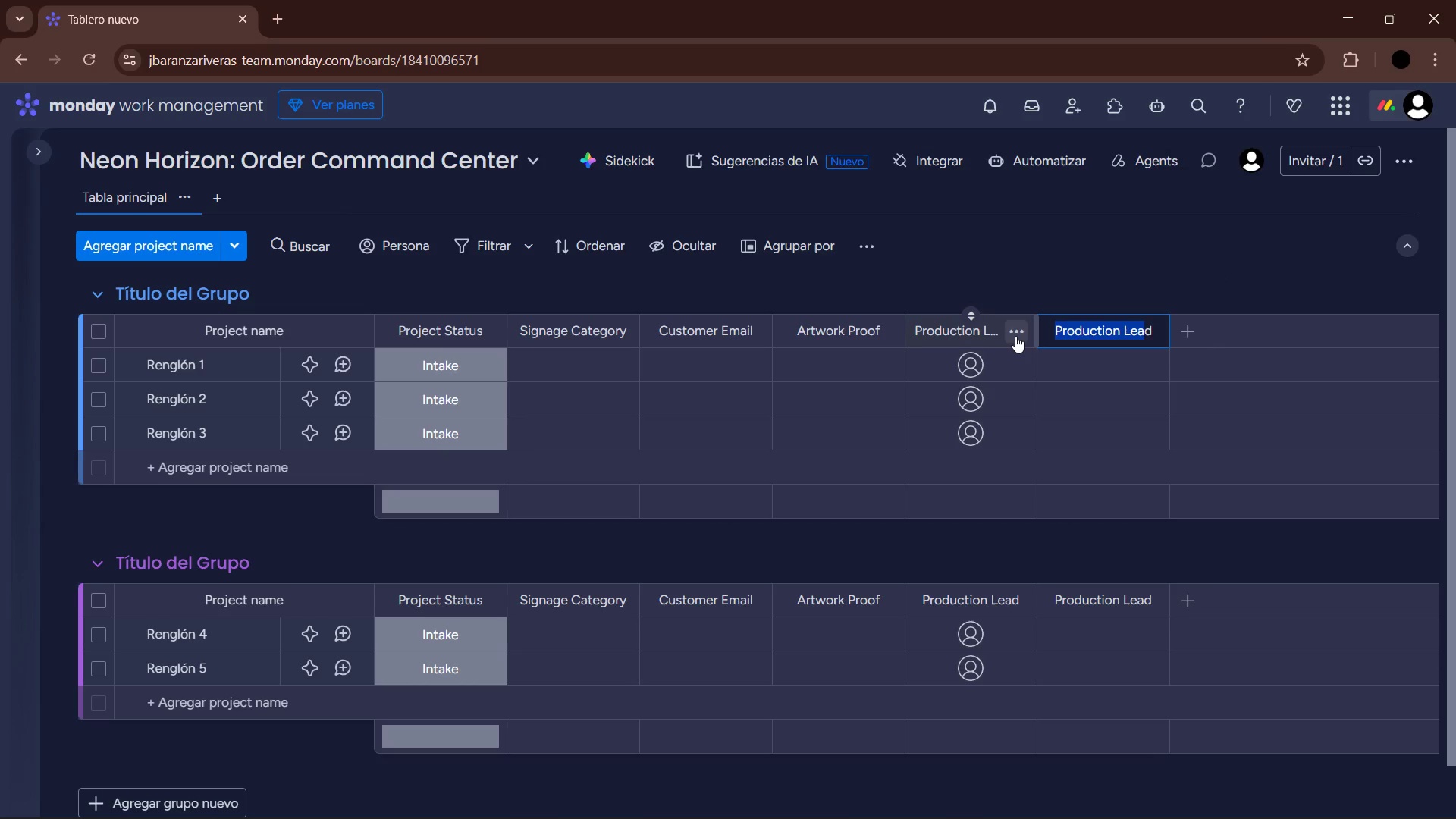 
key(Backspace)
type([Delete][Delete][Delete]Installation DS)
key(Backspace)
type(ate)
 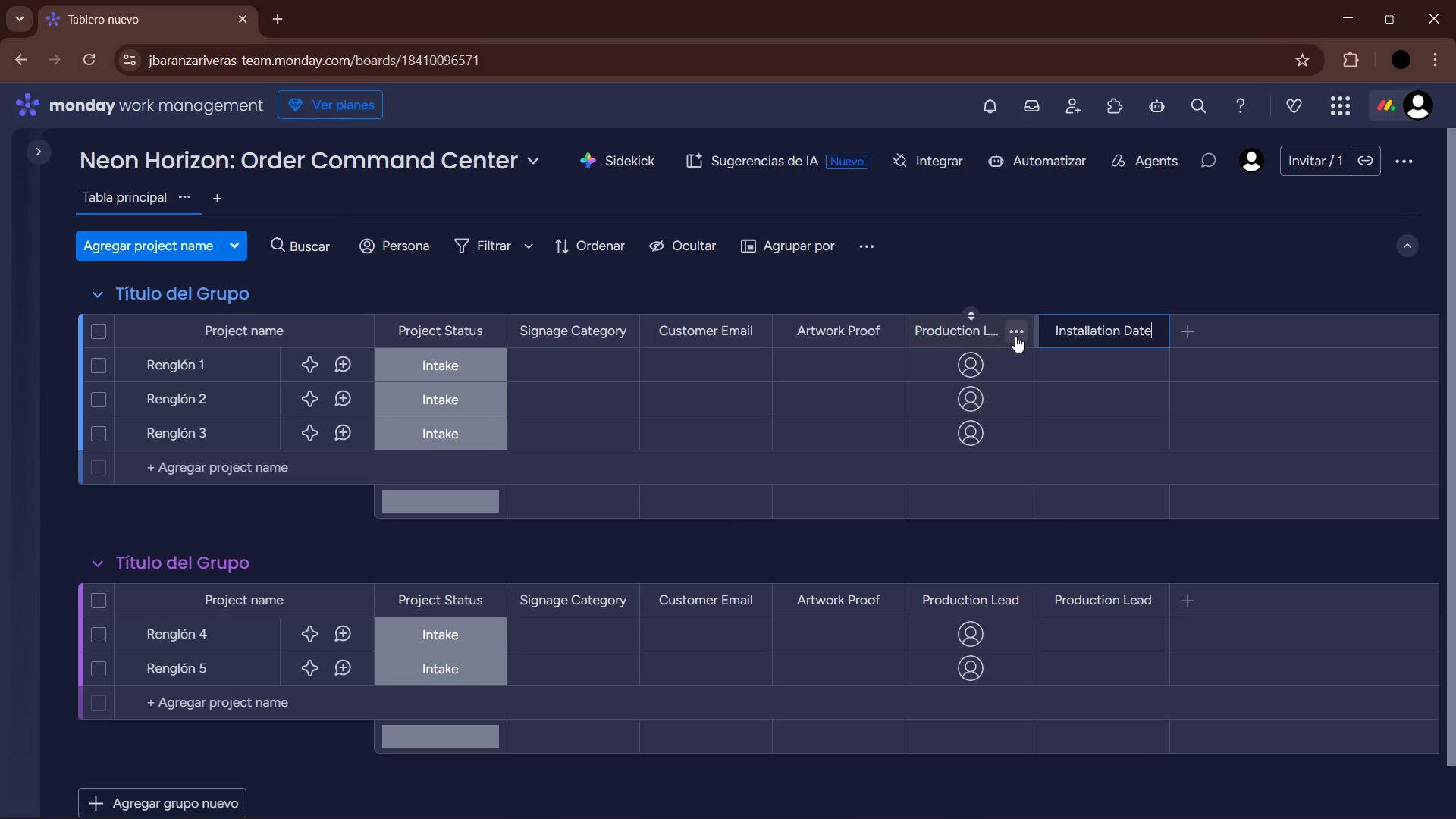 
key(Enter)
 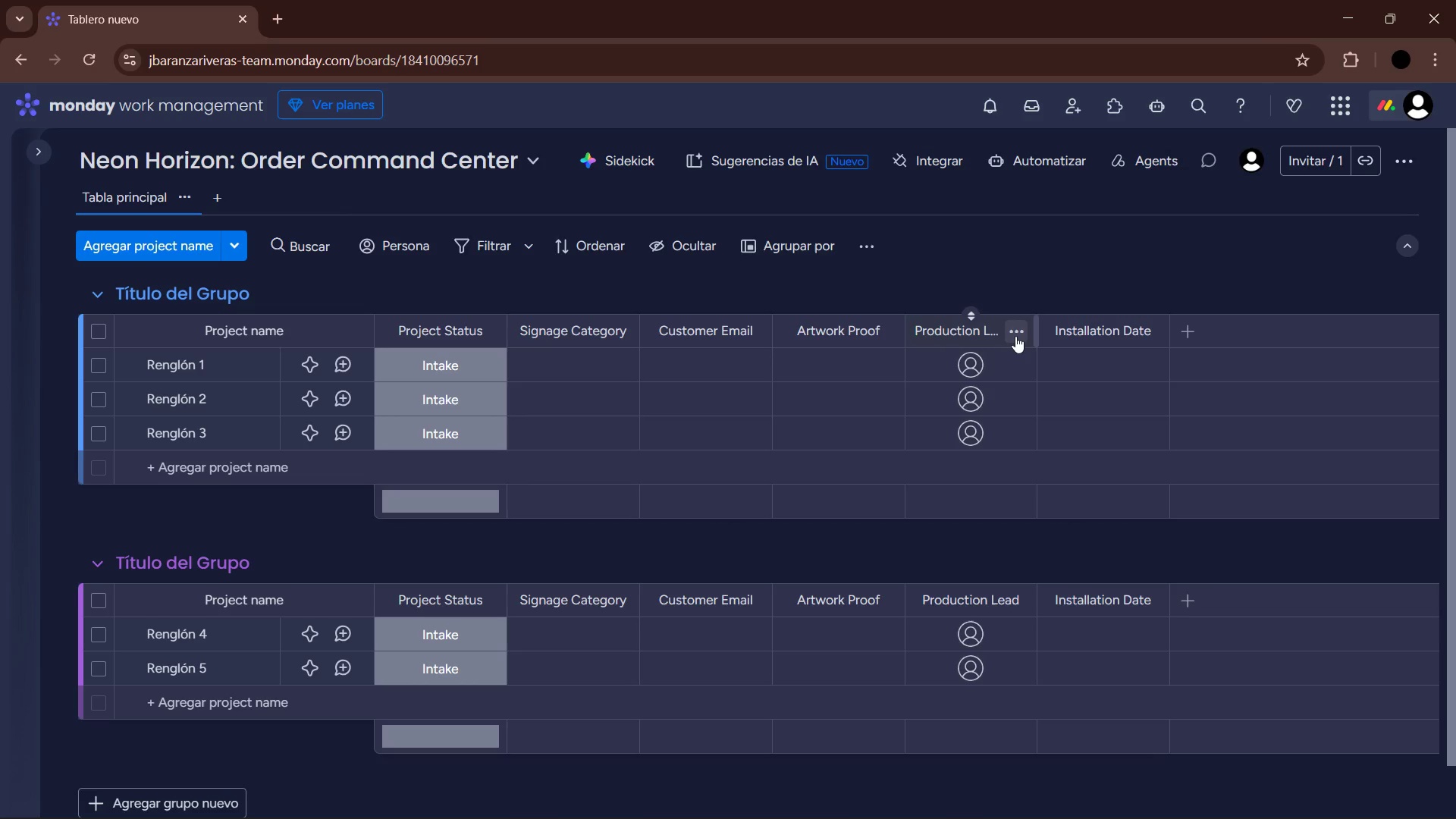 
wait(8.17)
 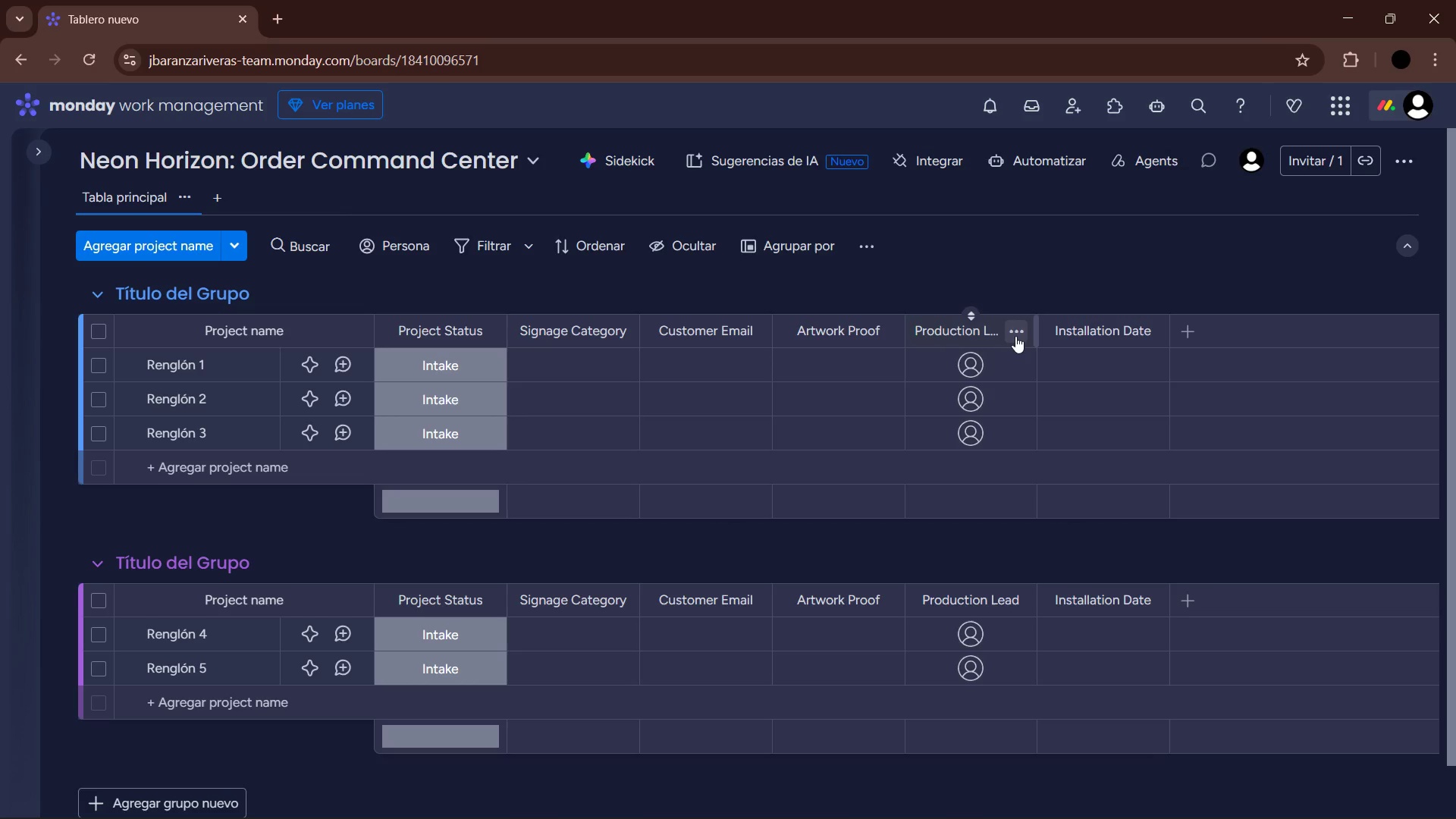 
left_click([937, 435])
 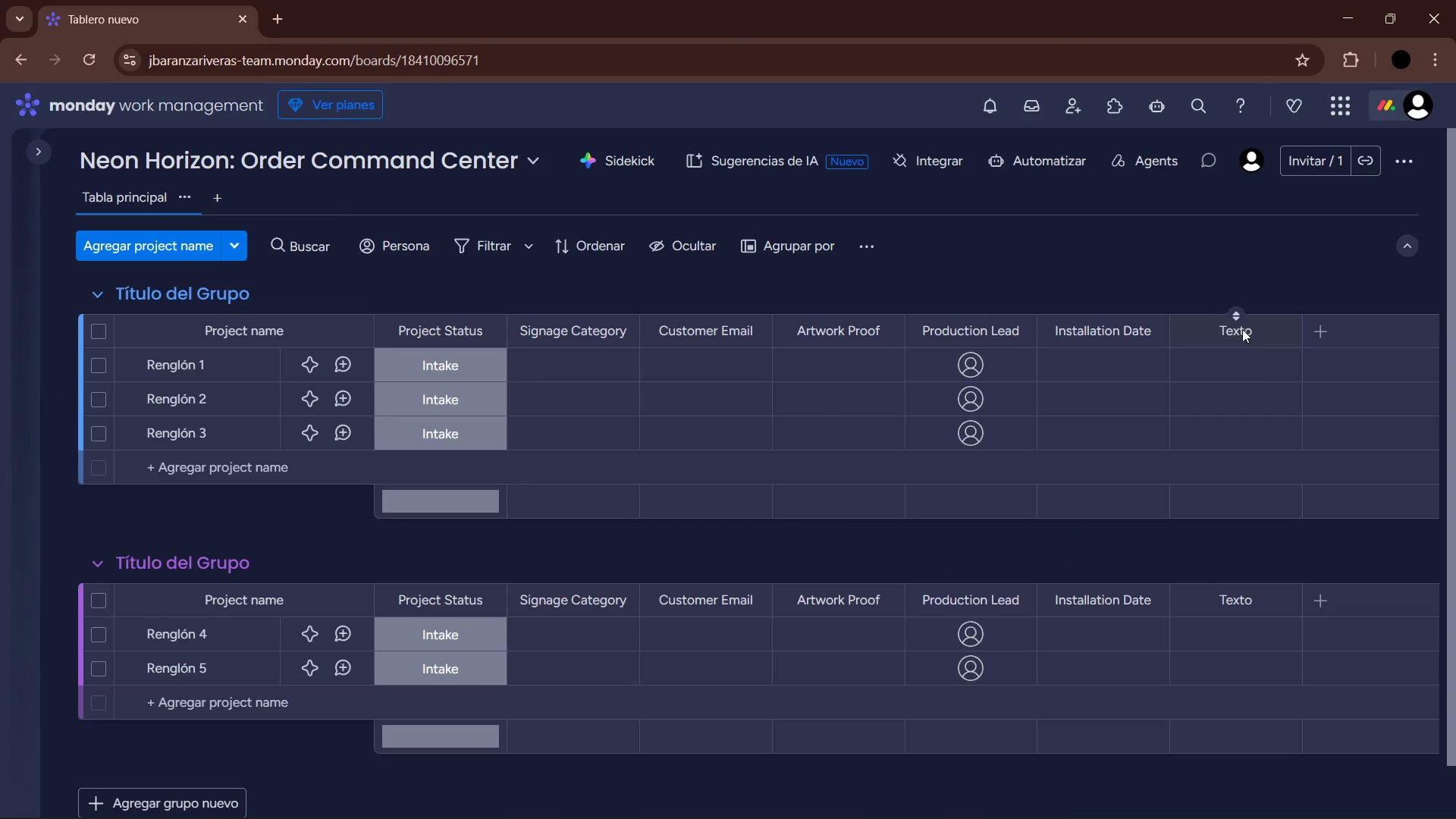 
left_click([1238, 329])
 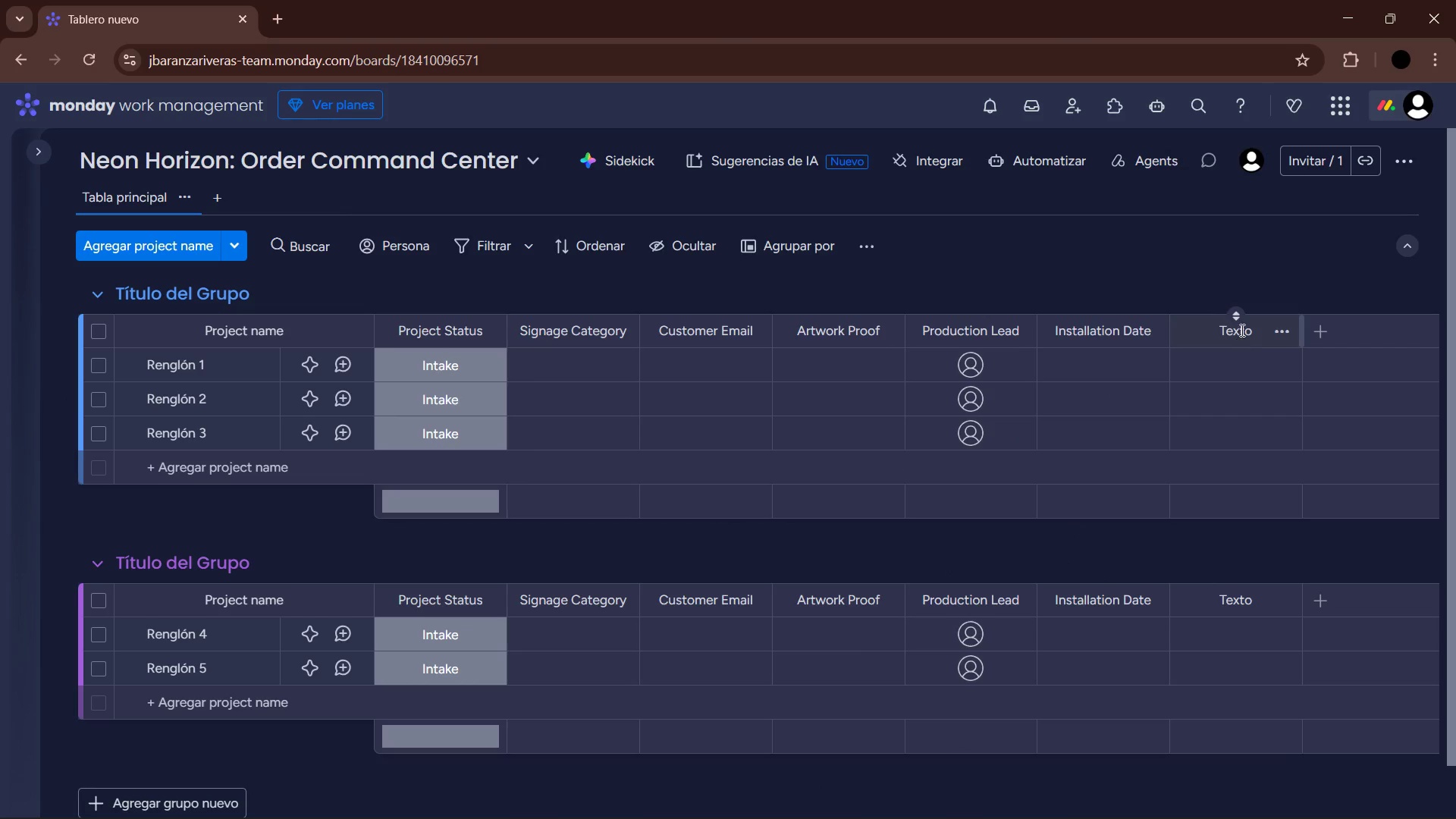 
left_click([1241, 331])
 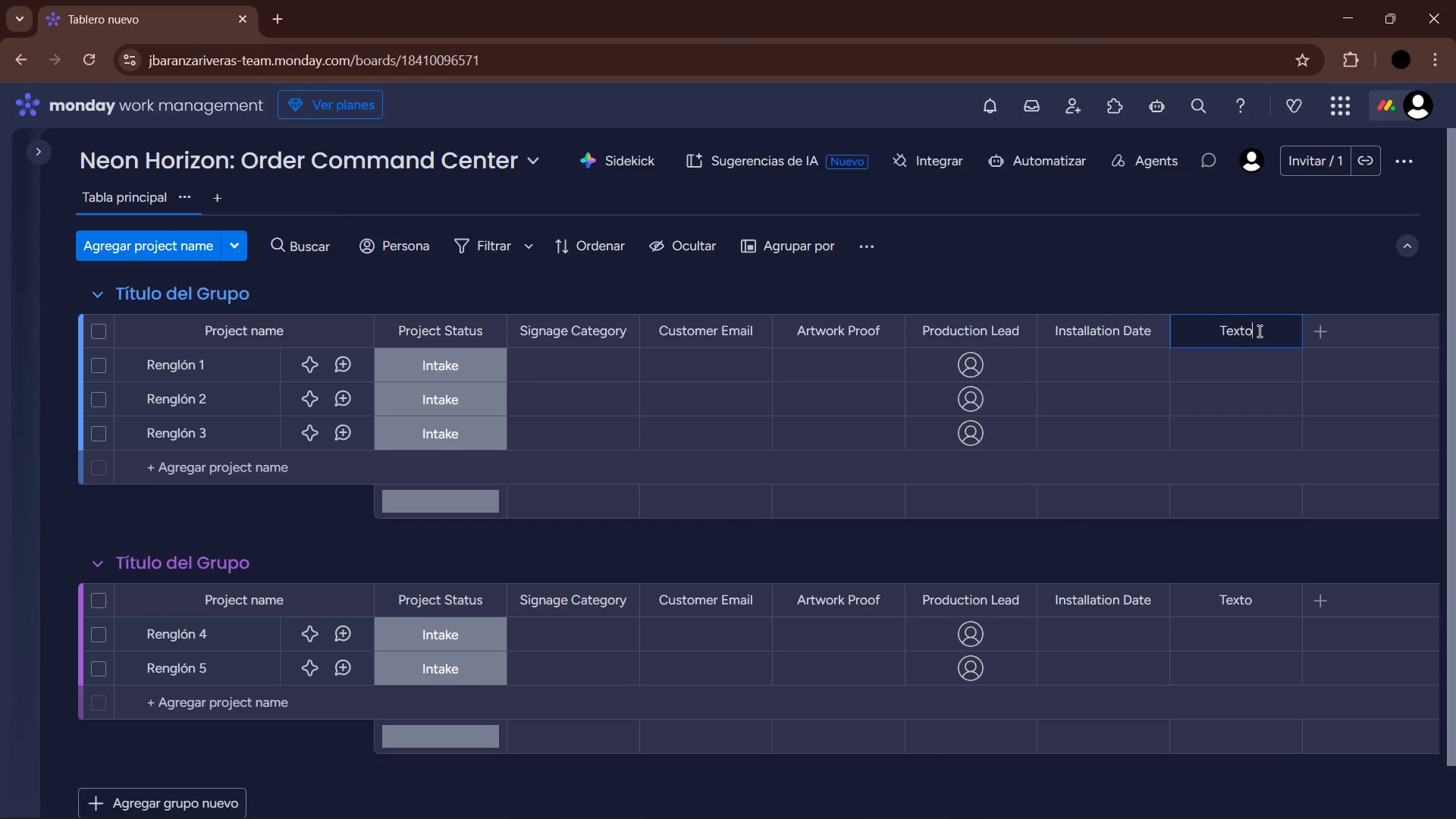 
left_click_drag(start_coordinate=[1260, 330], to_coordinate=[1203, 330])
 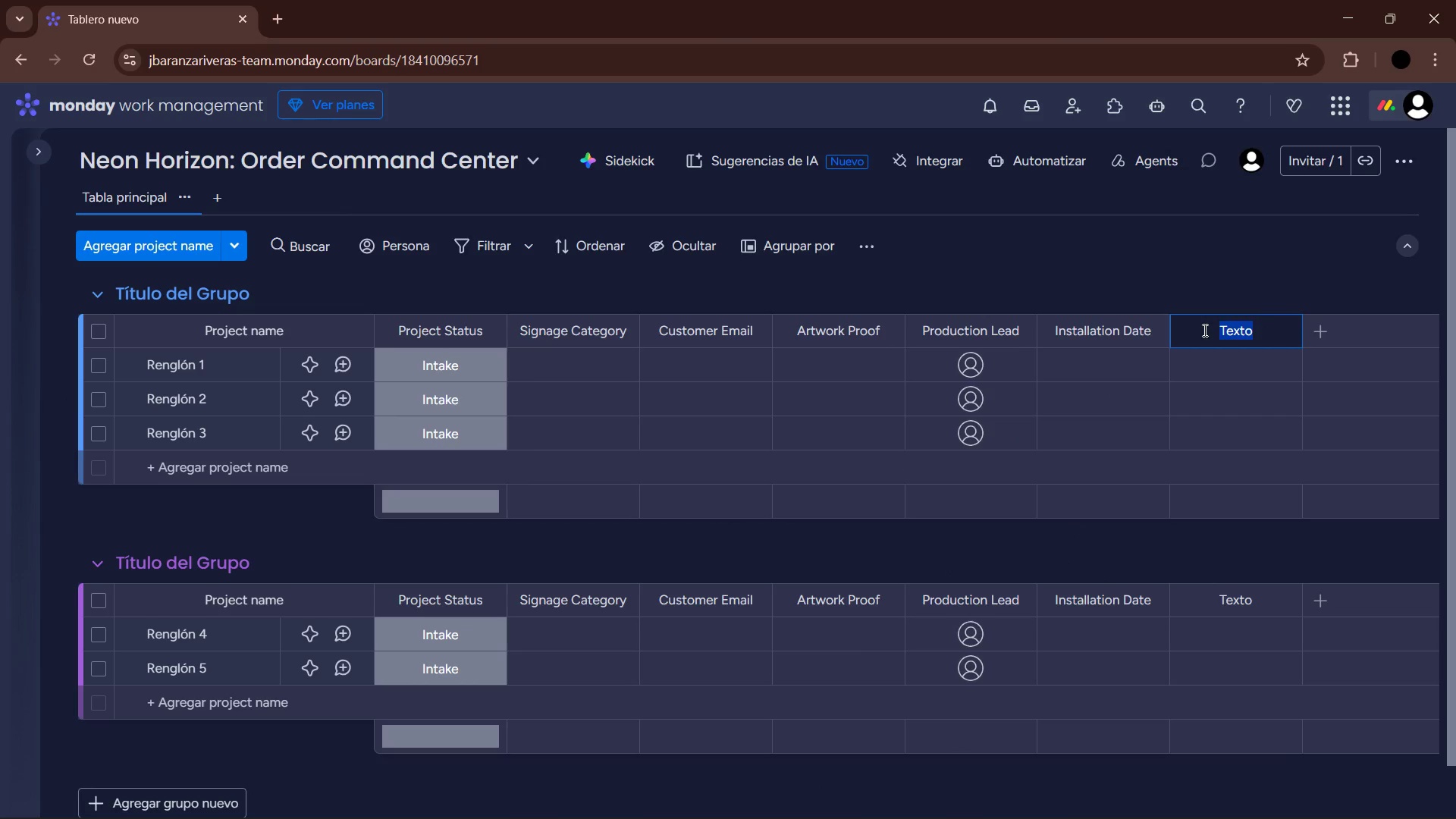 
type(Substrate&Vinyl Type)
 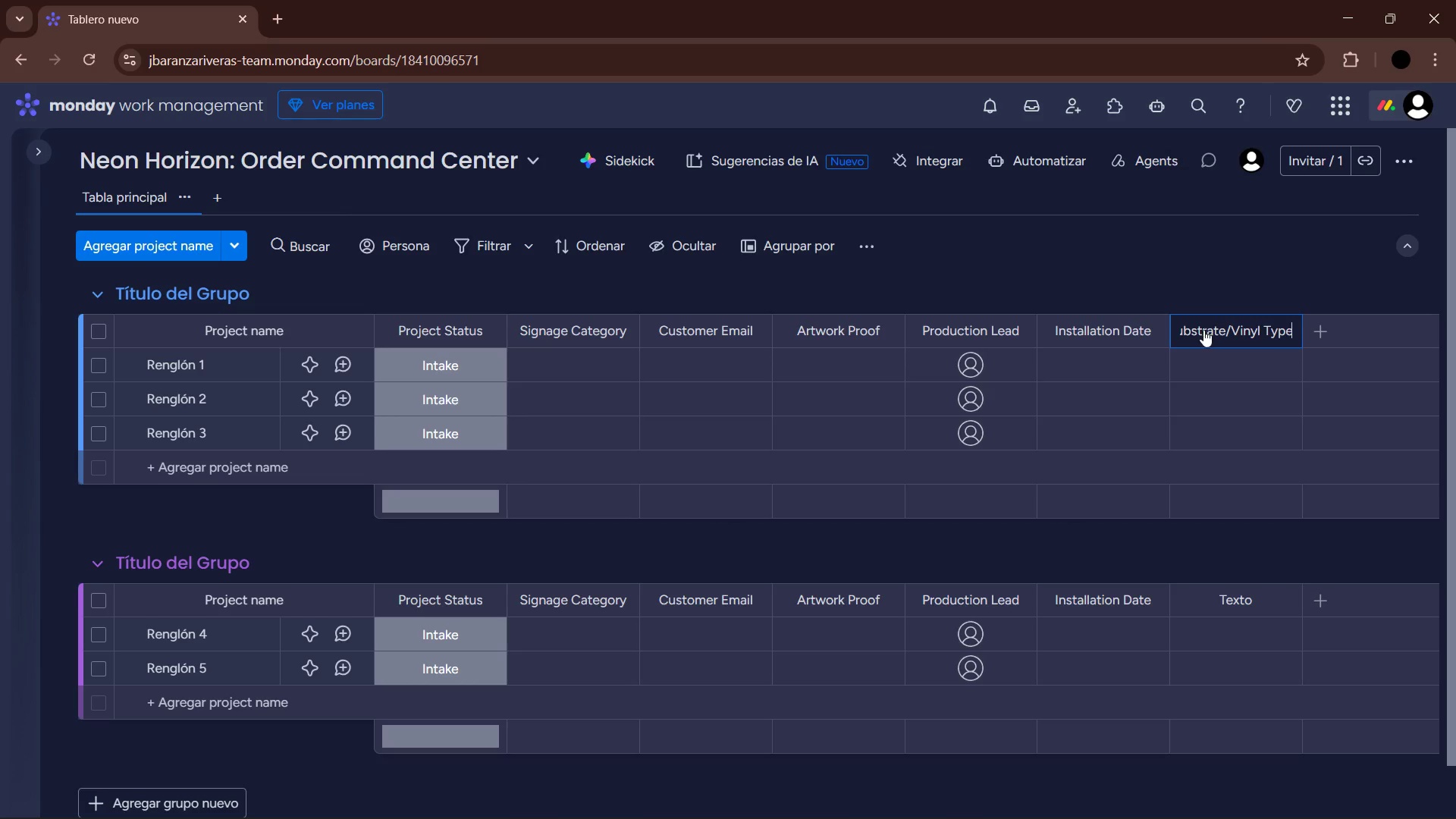 
 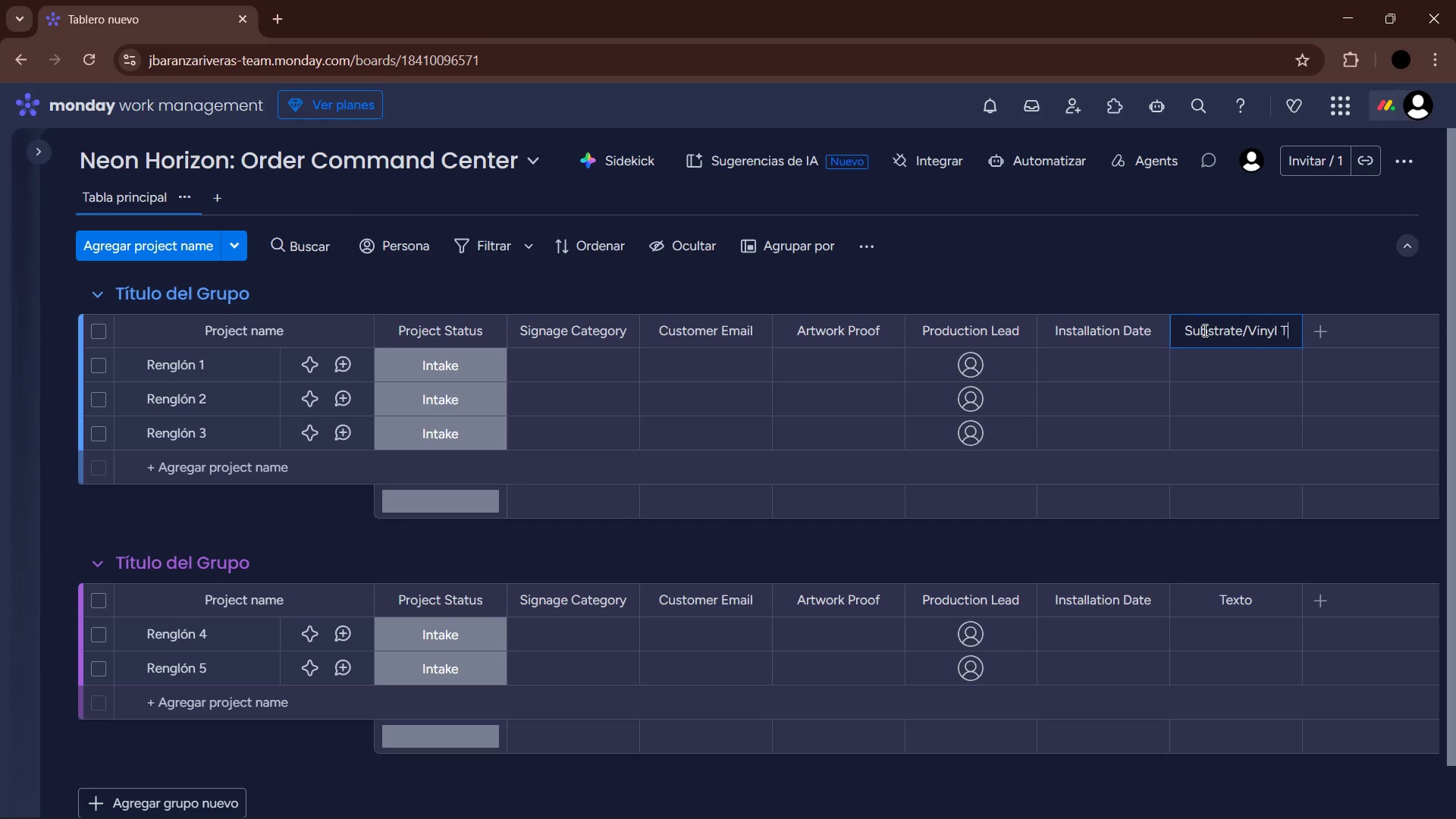 
key(Enter)
 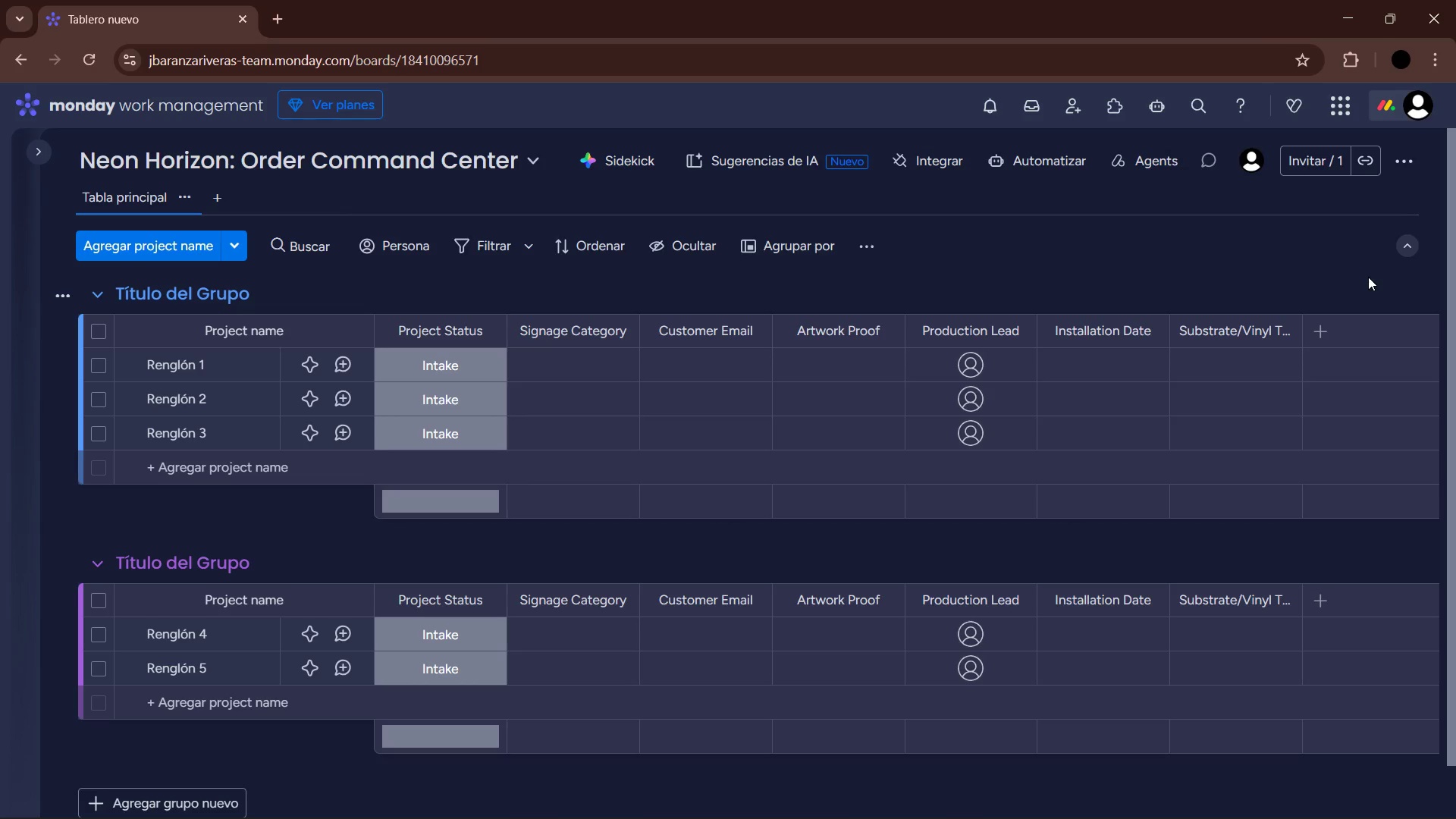 
left_click([1323, 327])
 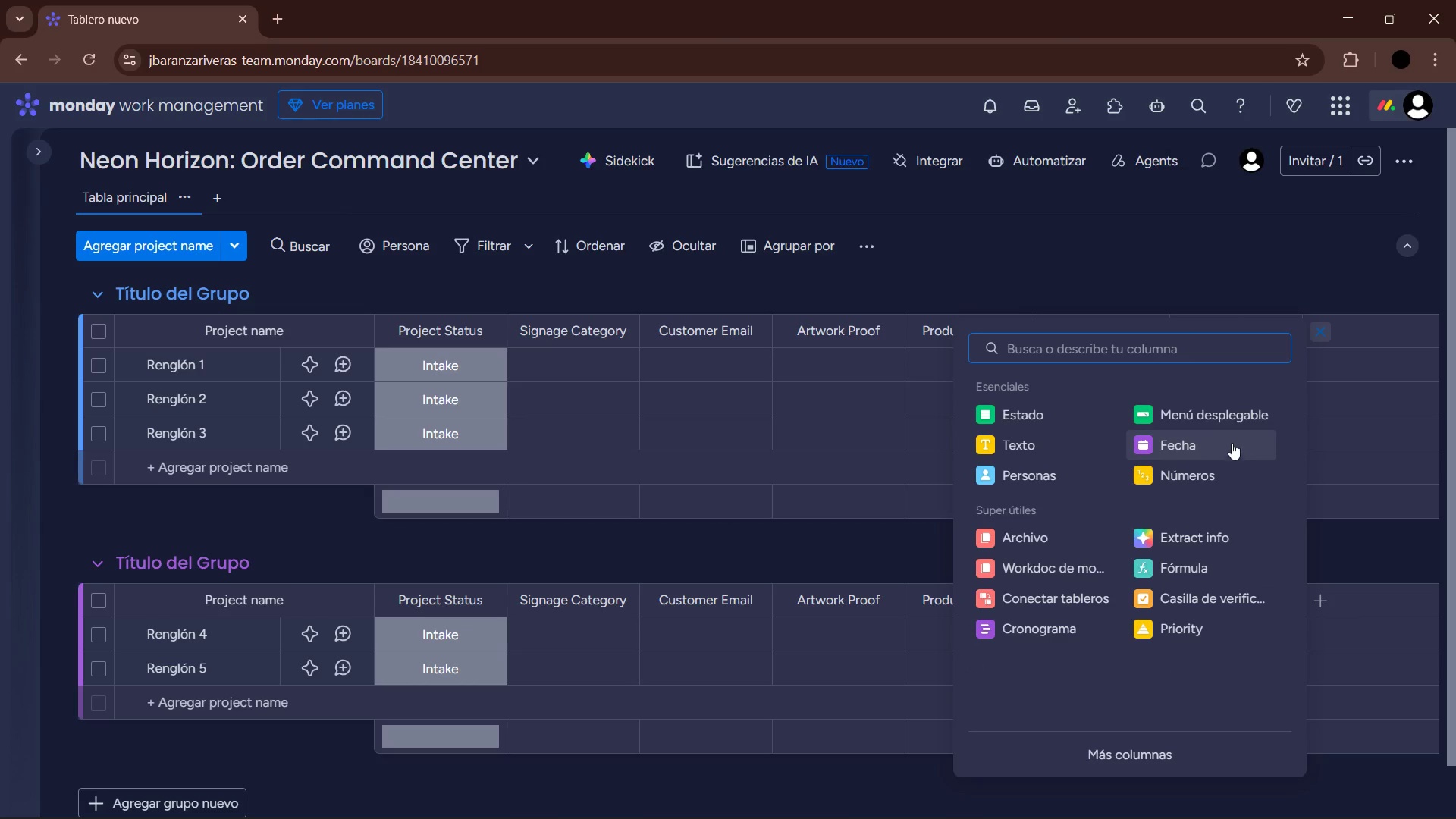 
left_click([1188, 487])
 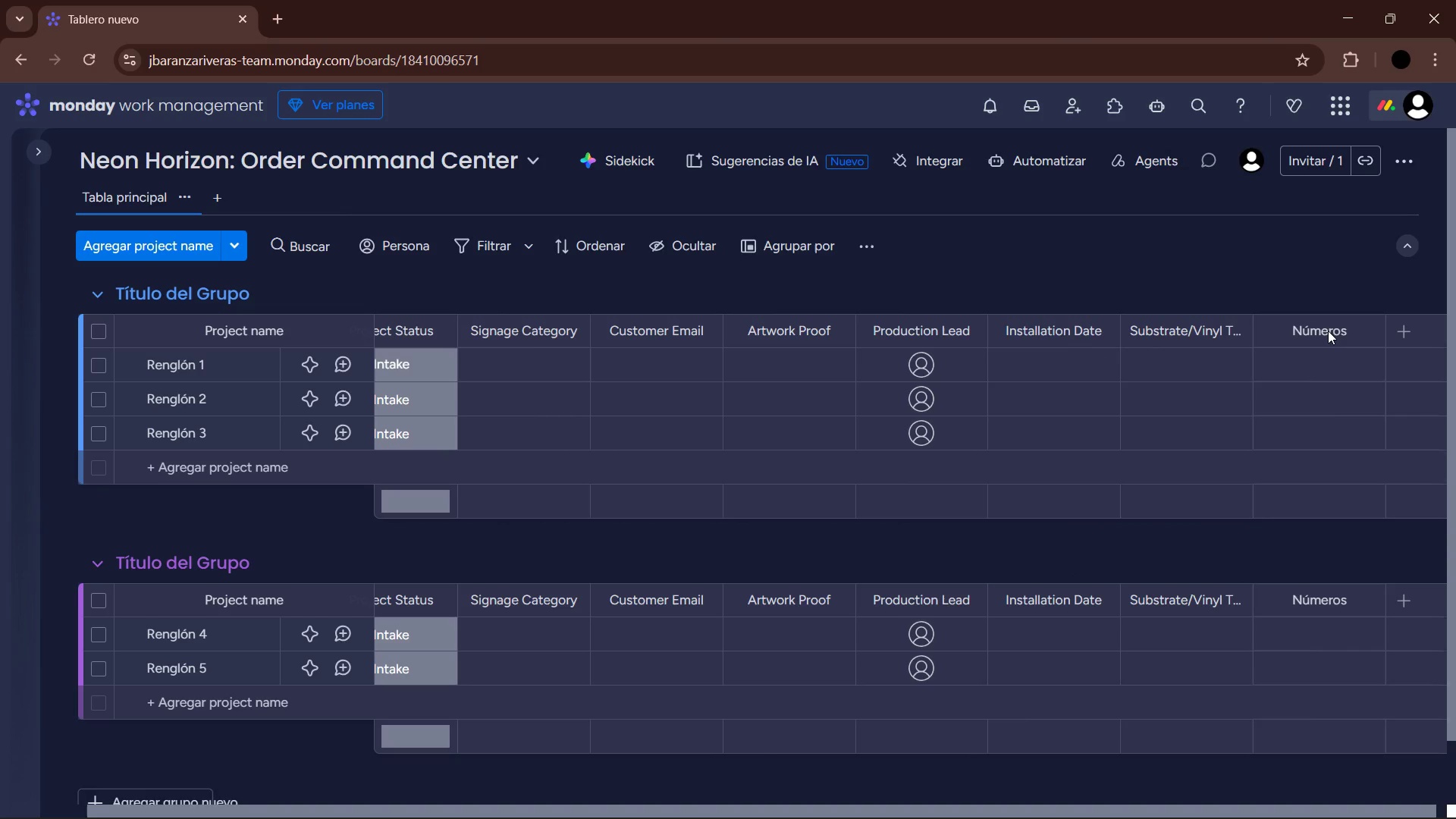 
left_click([1325, 330])
 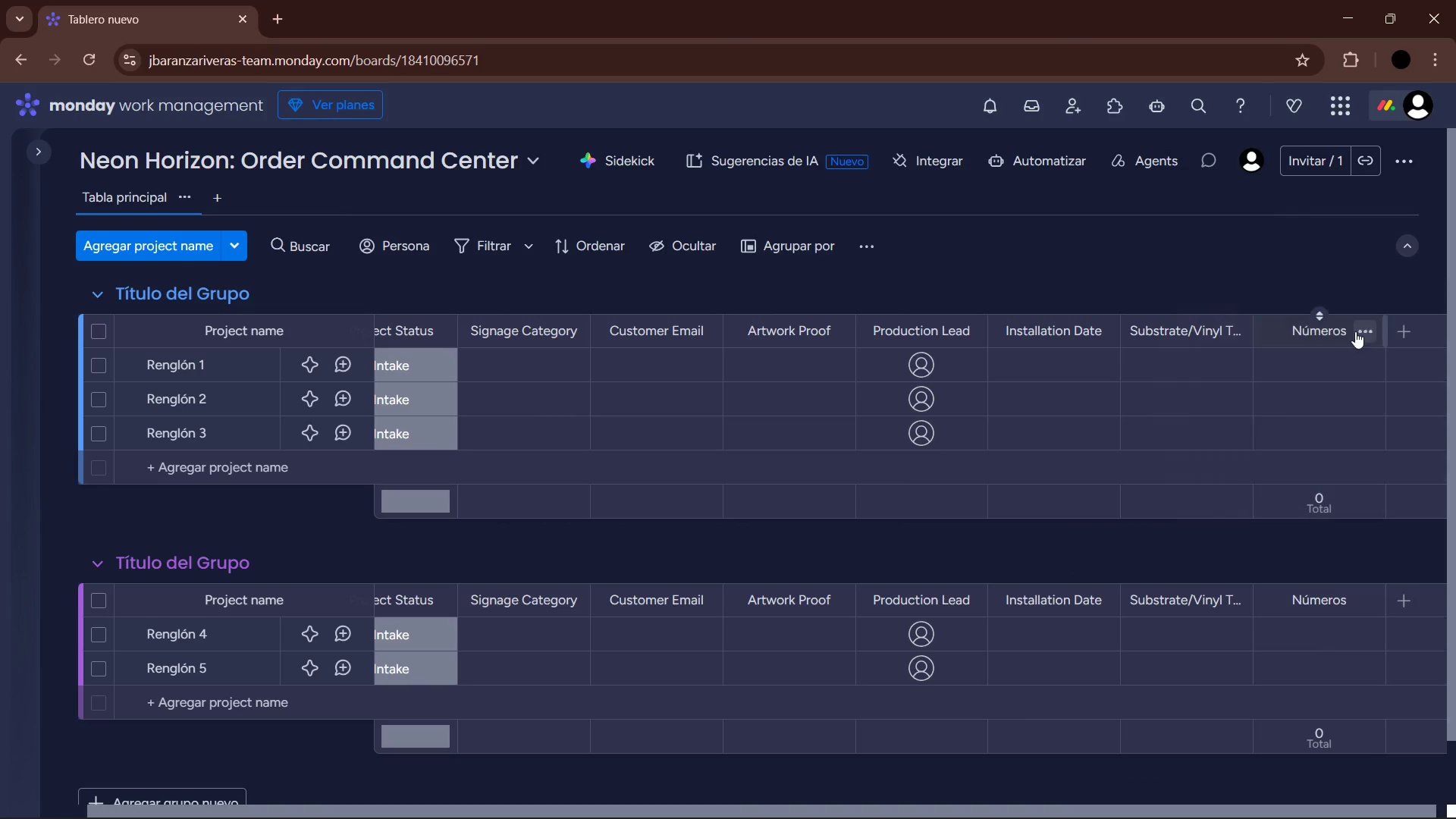 
left_click([1335, 333])
 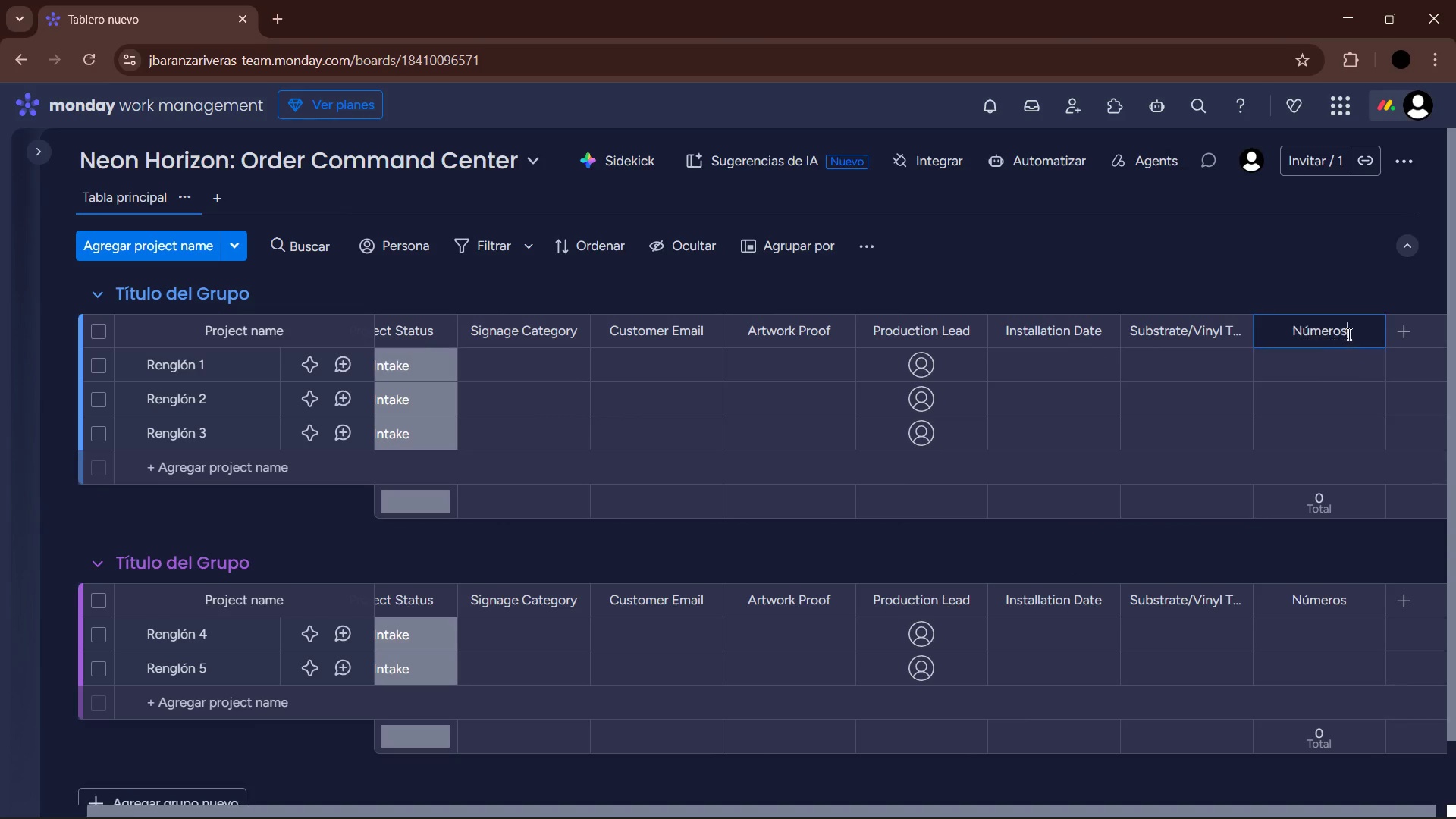 
left_click_drag(start_coordinate=[1354, 335], to_coordinate=[1268, 341])
 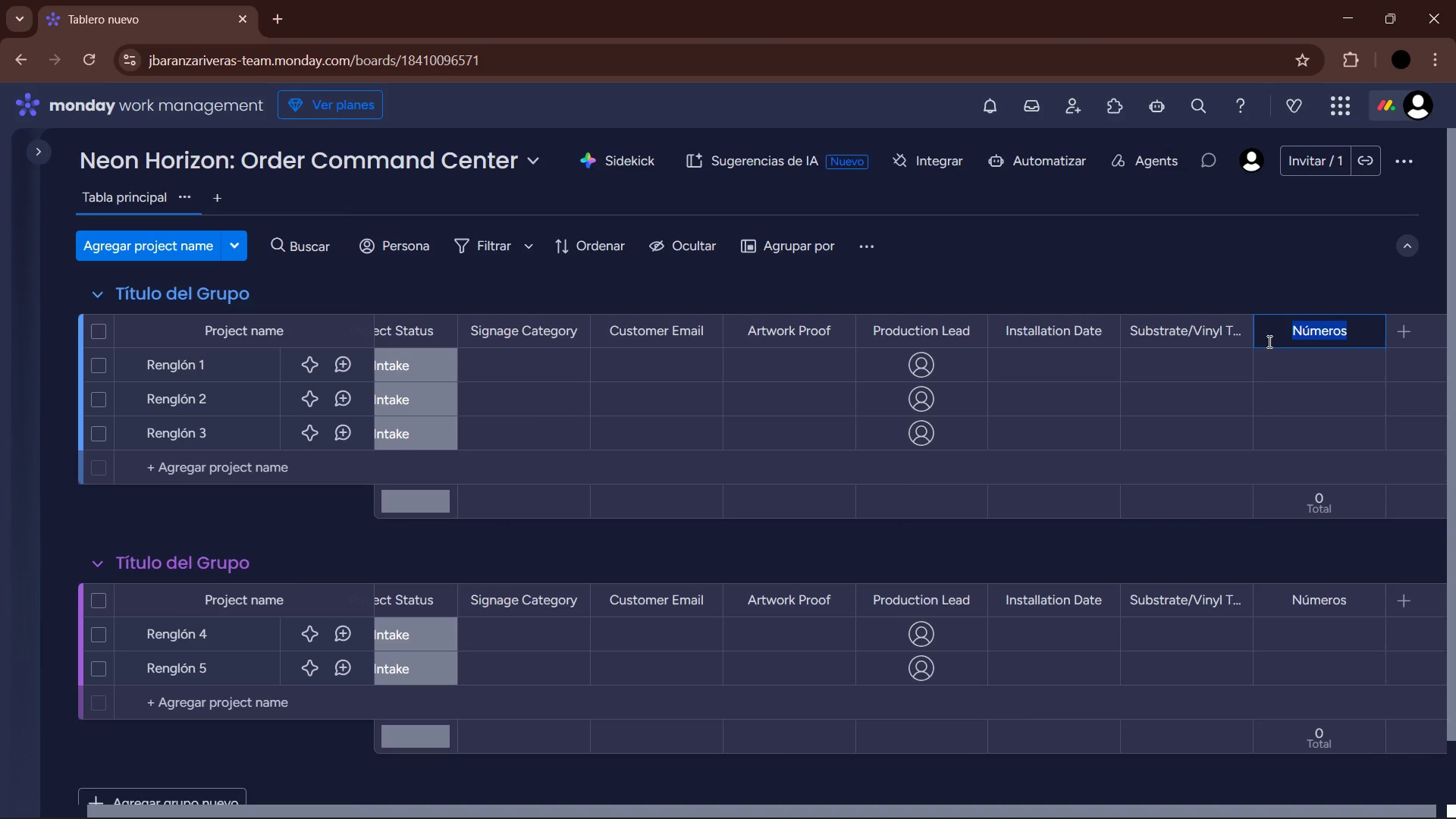 
type(Project Quote)
 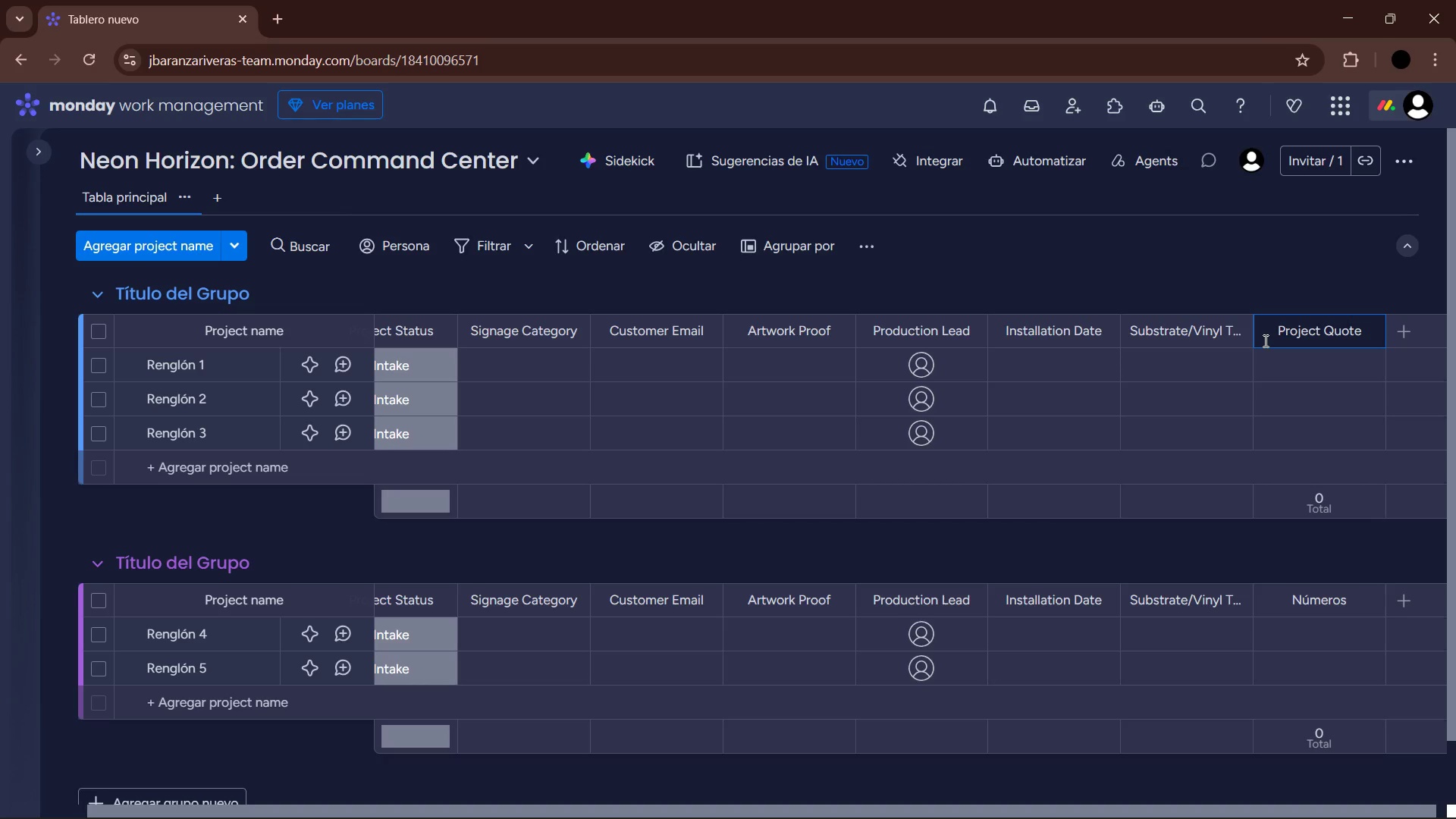 
key(Enter)
 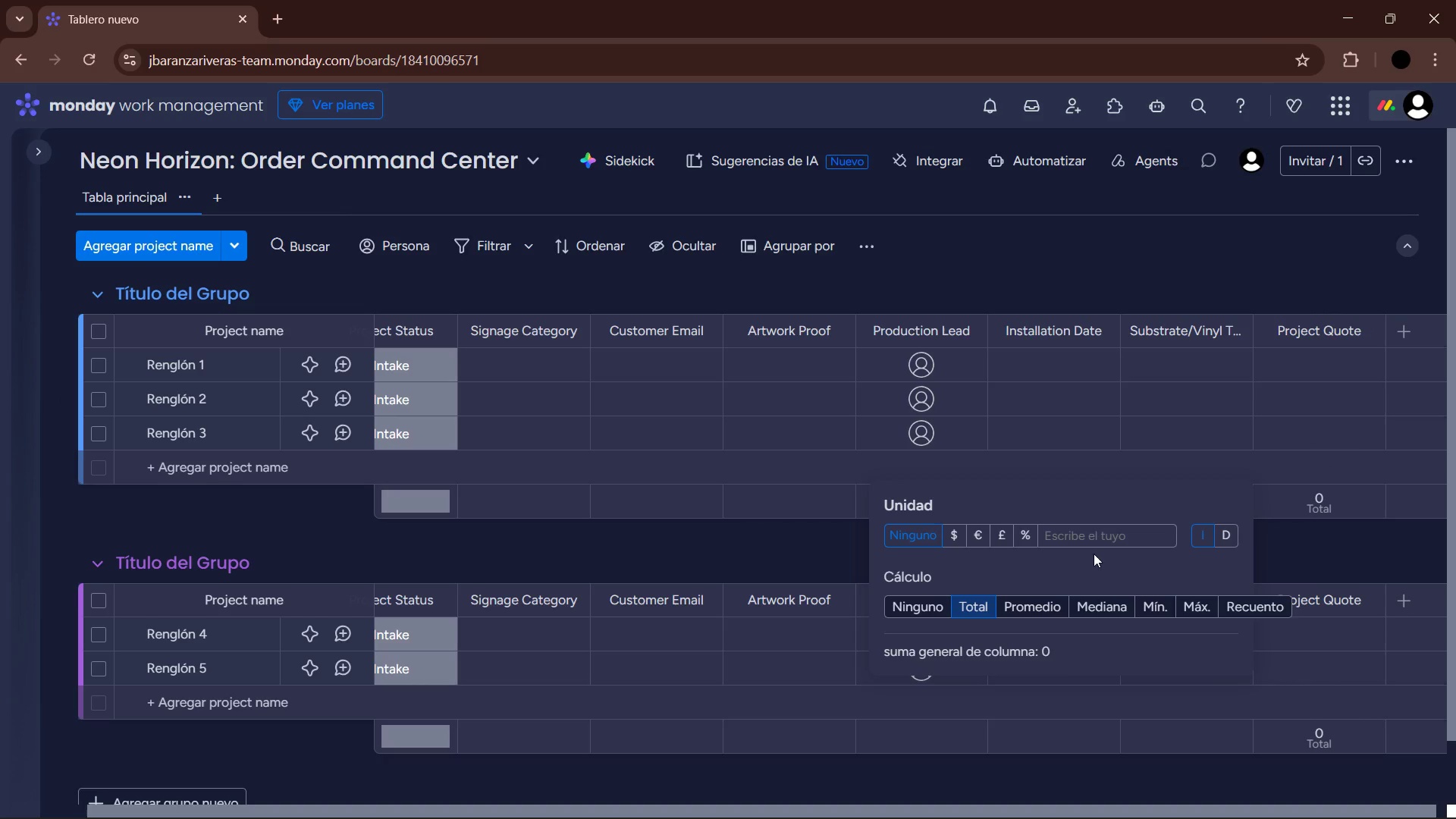 
left_click([958, 538])
 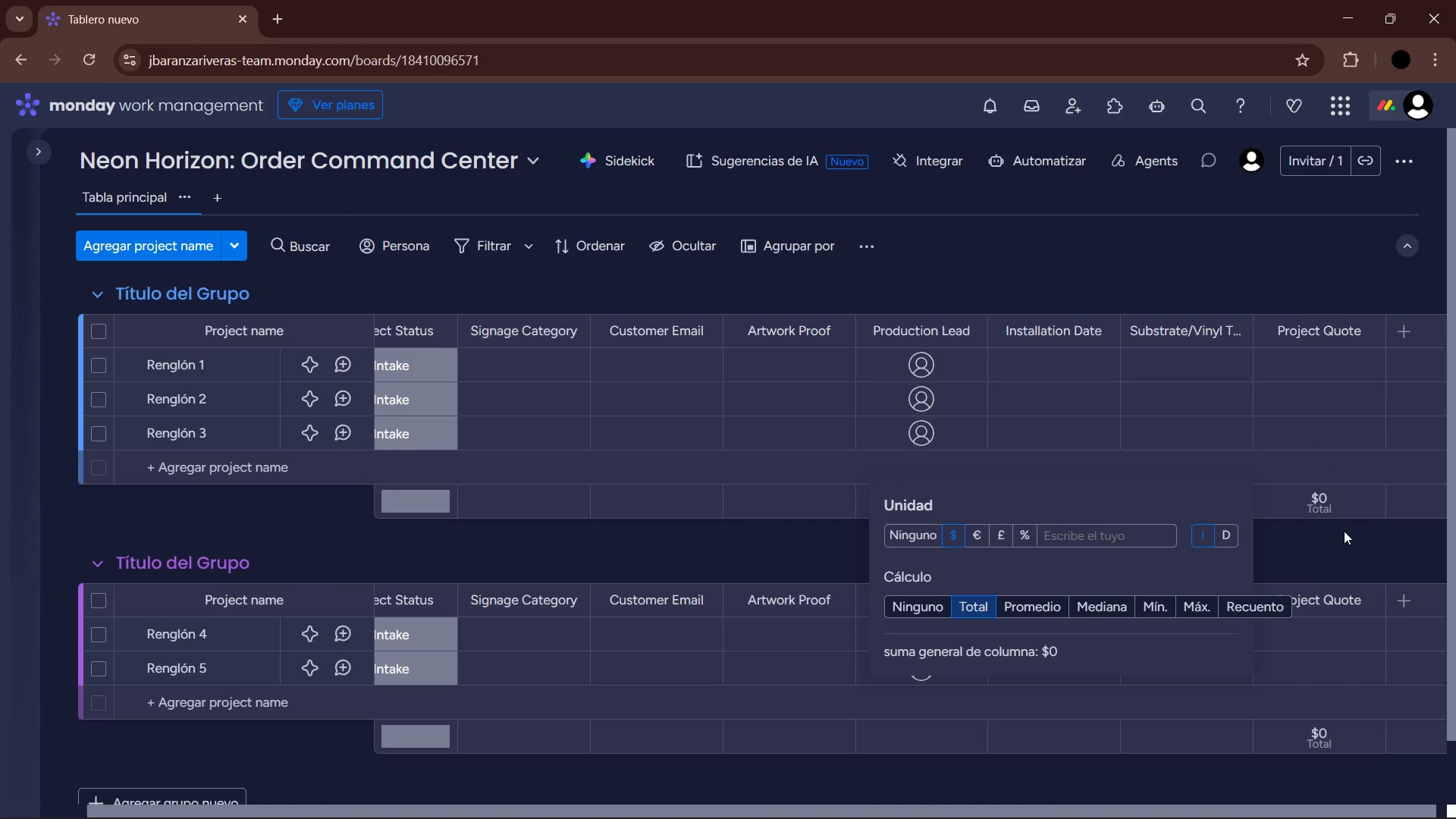 
left_click([1344, 531])
 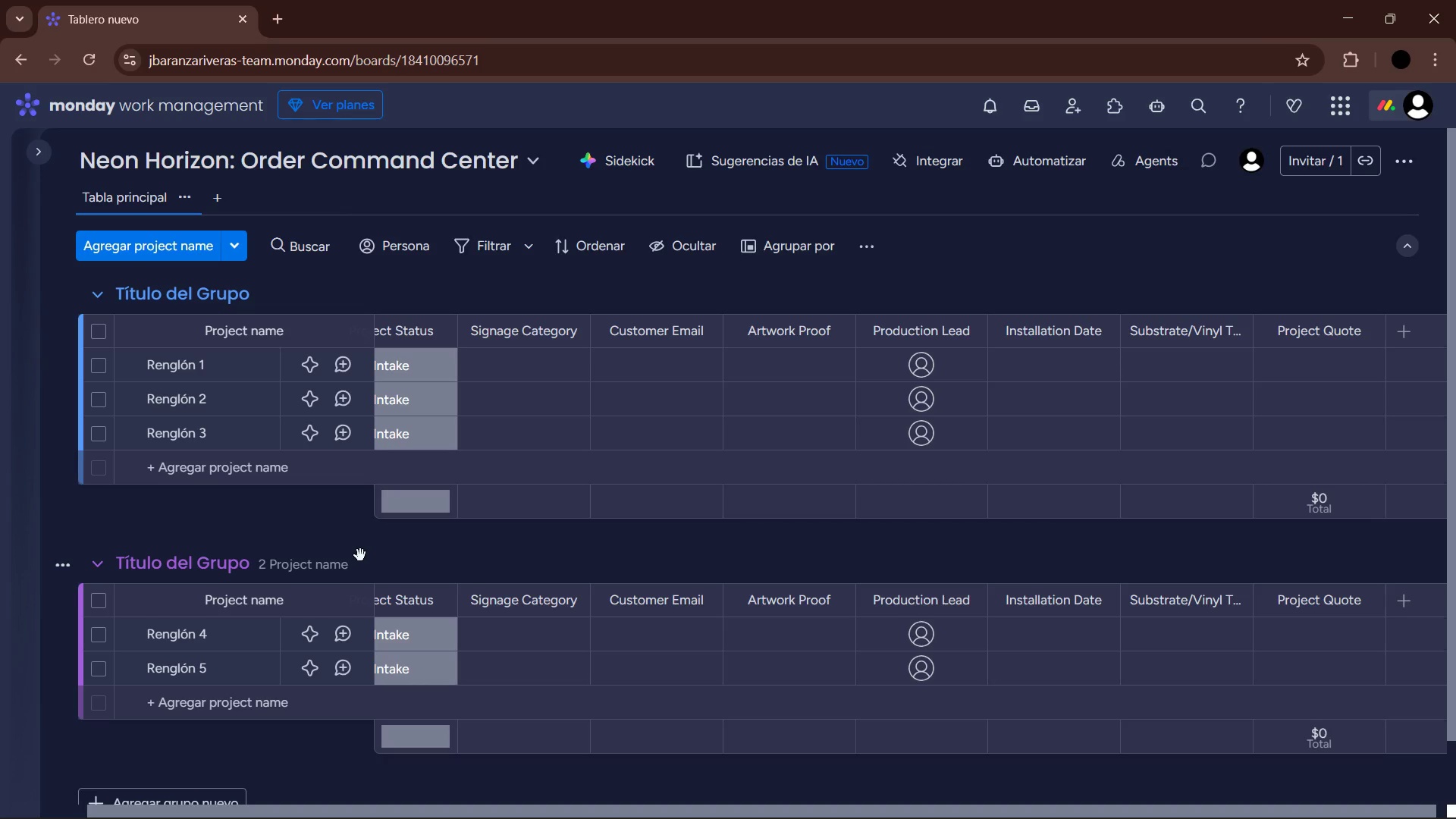 
wait(64.45)
 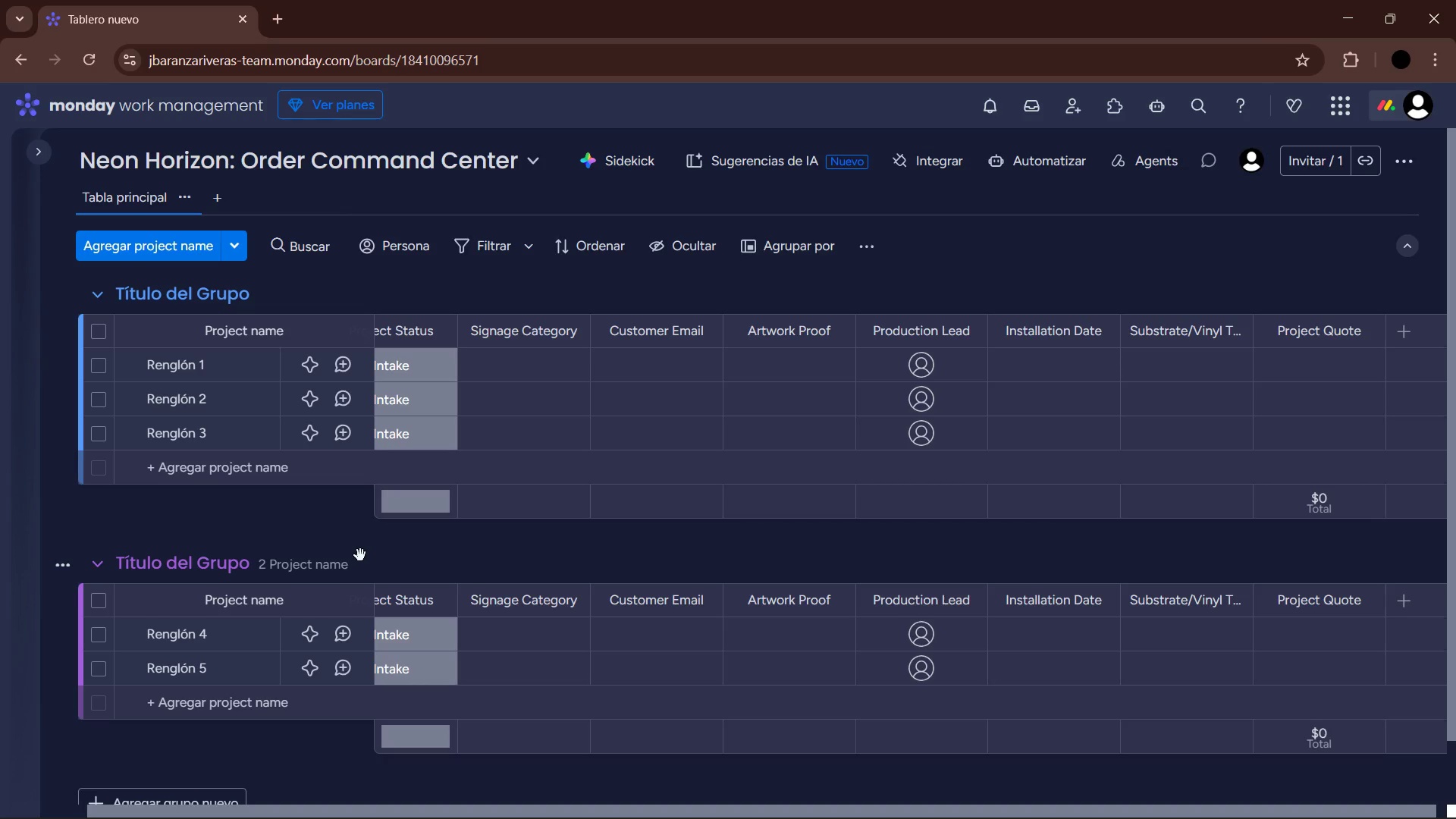 
left_click([96, 370])
 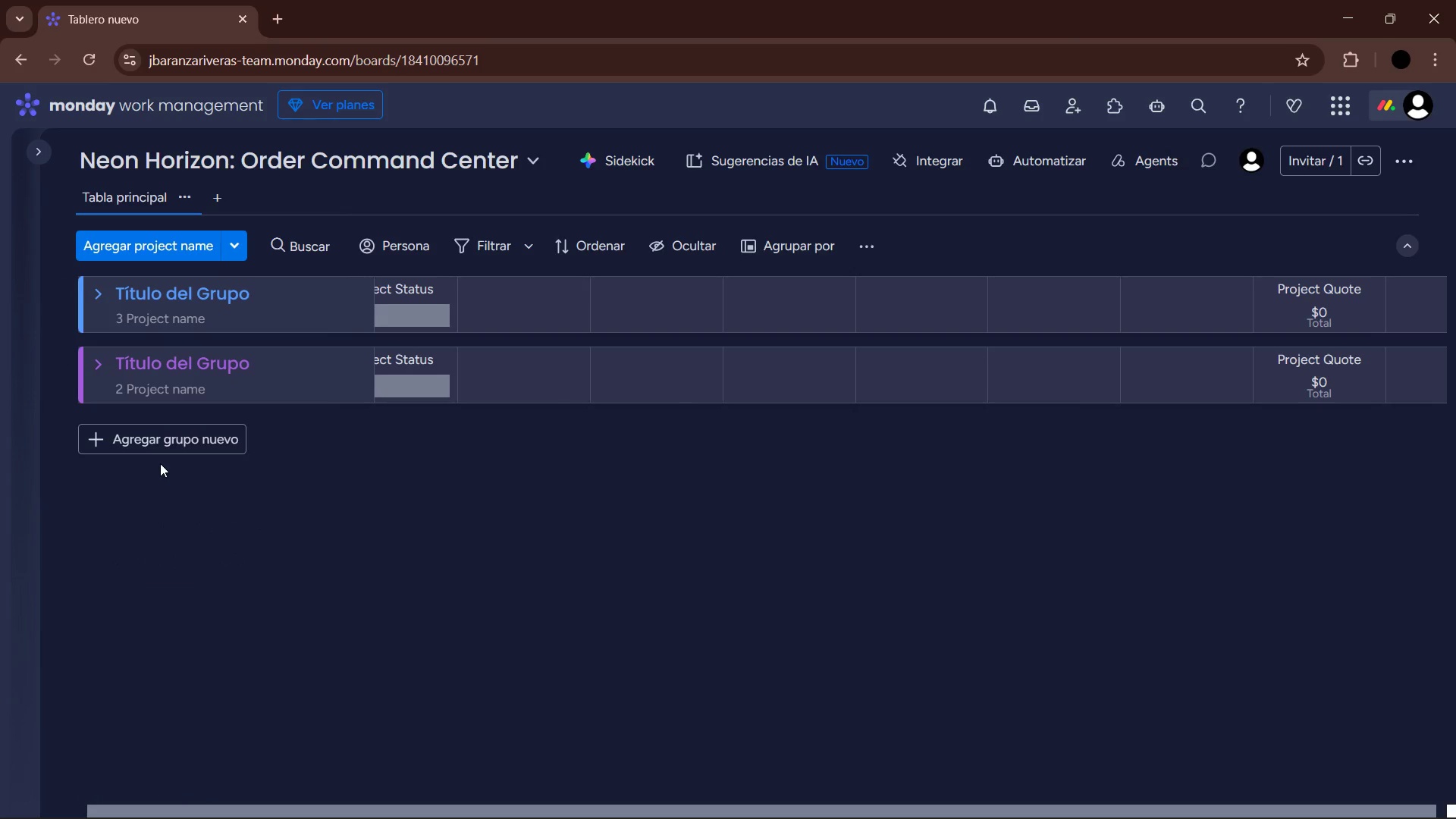 
left_click([162, 447])
 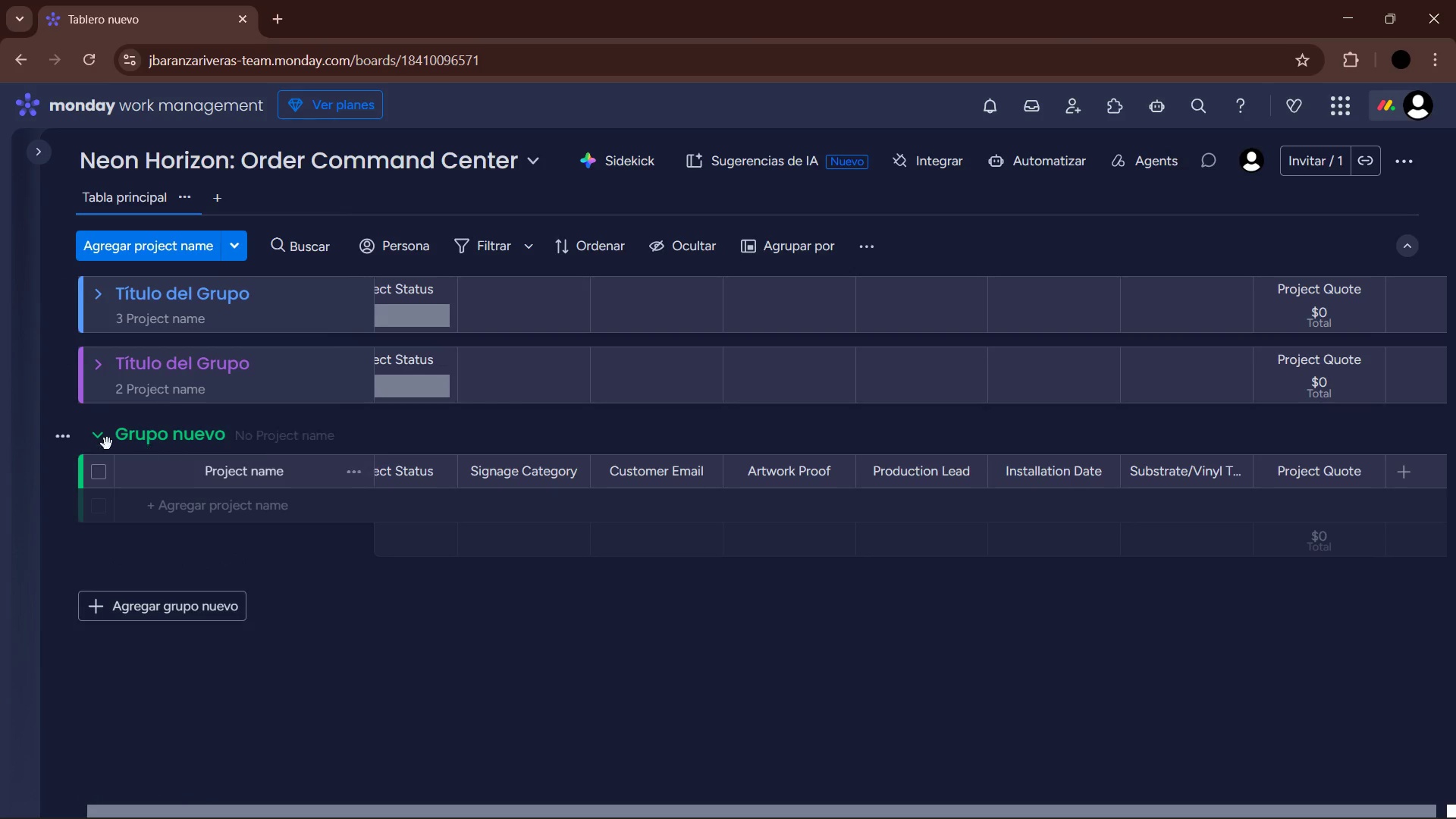 
left_click([102, 442])
 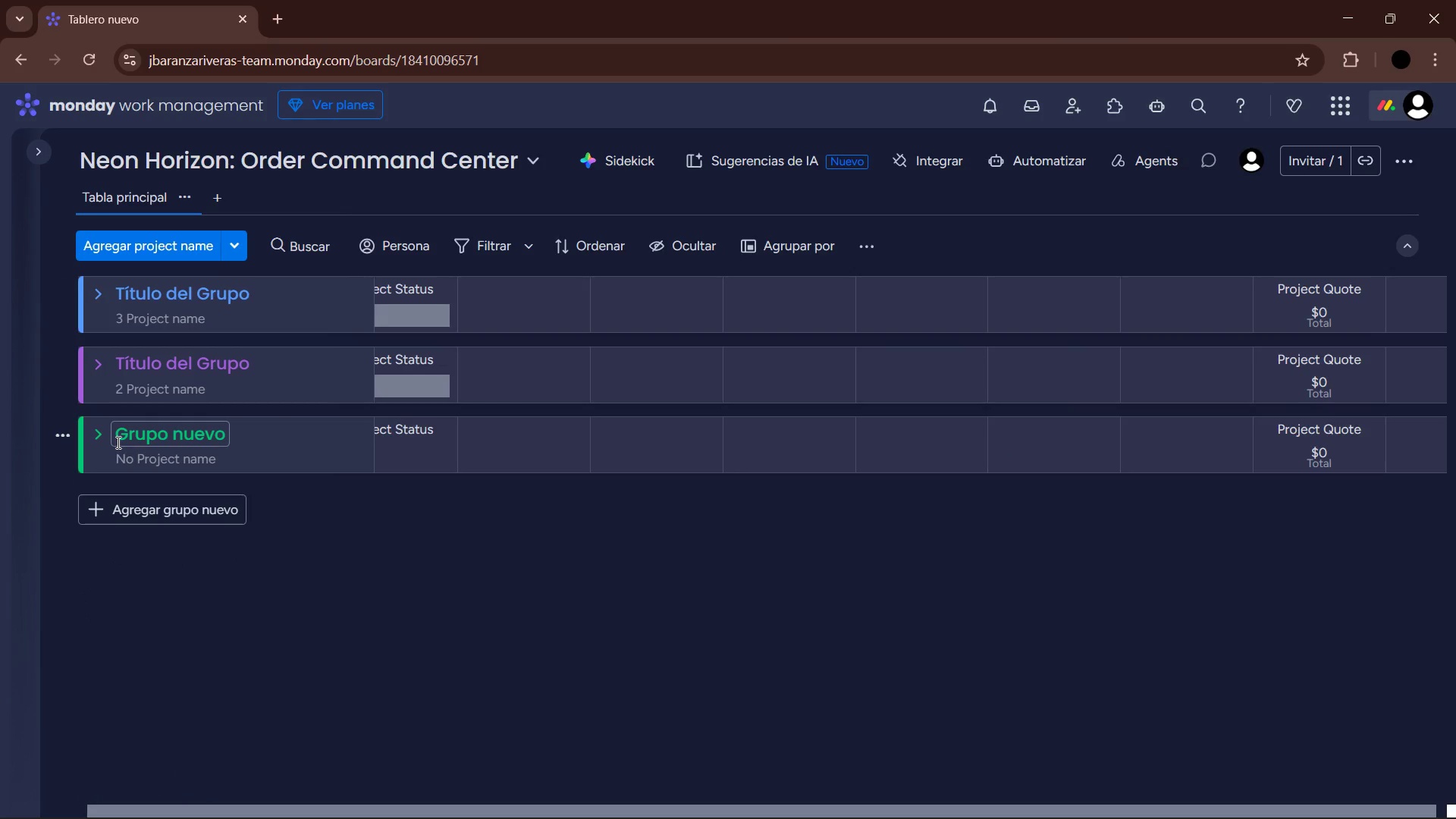 
left_click([164, 298])
 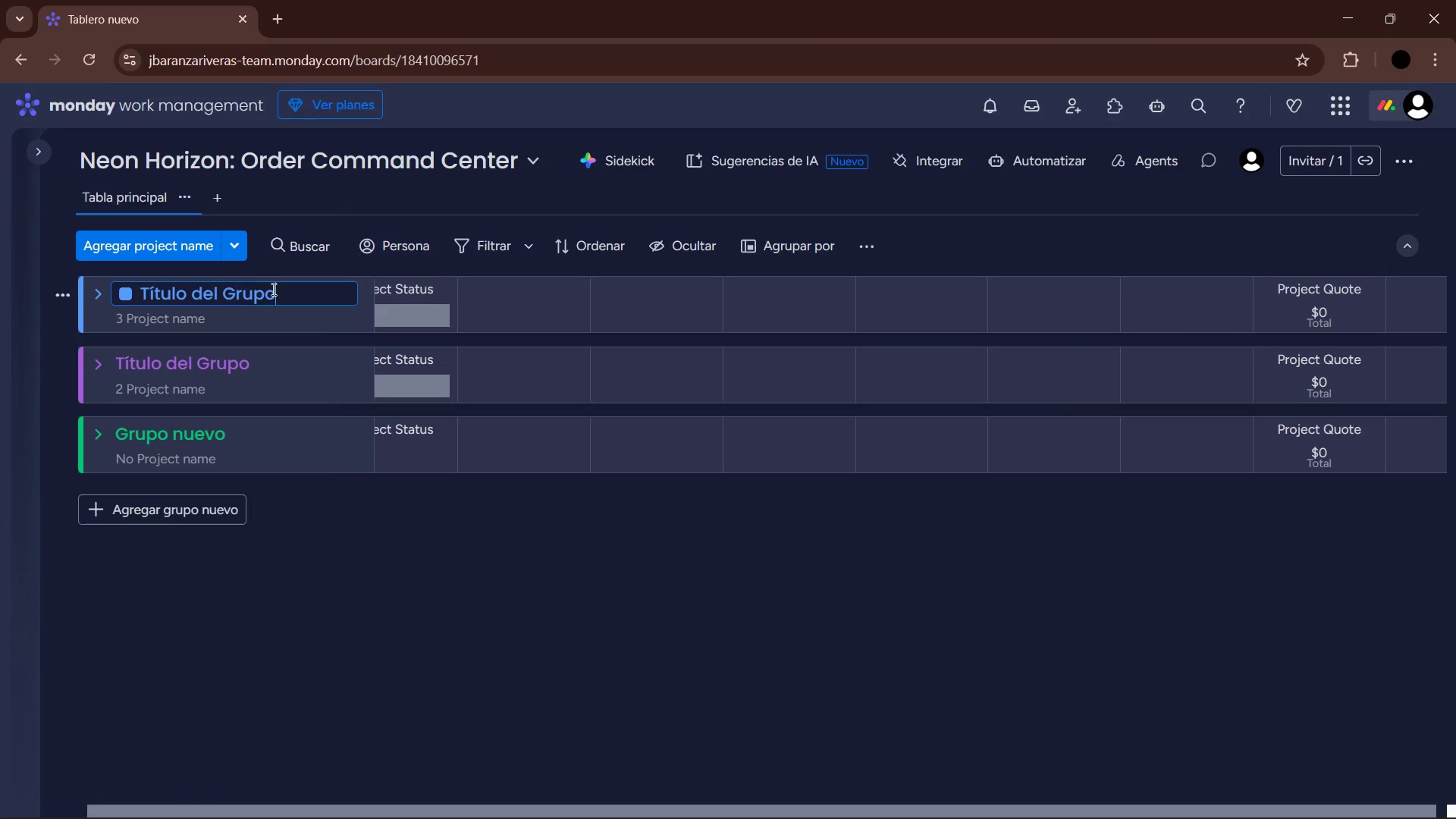 
left_click_drag(start_coordinate=[282, 293], to_coordinate=[136, 299])
 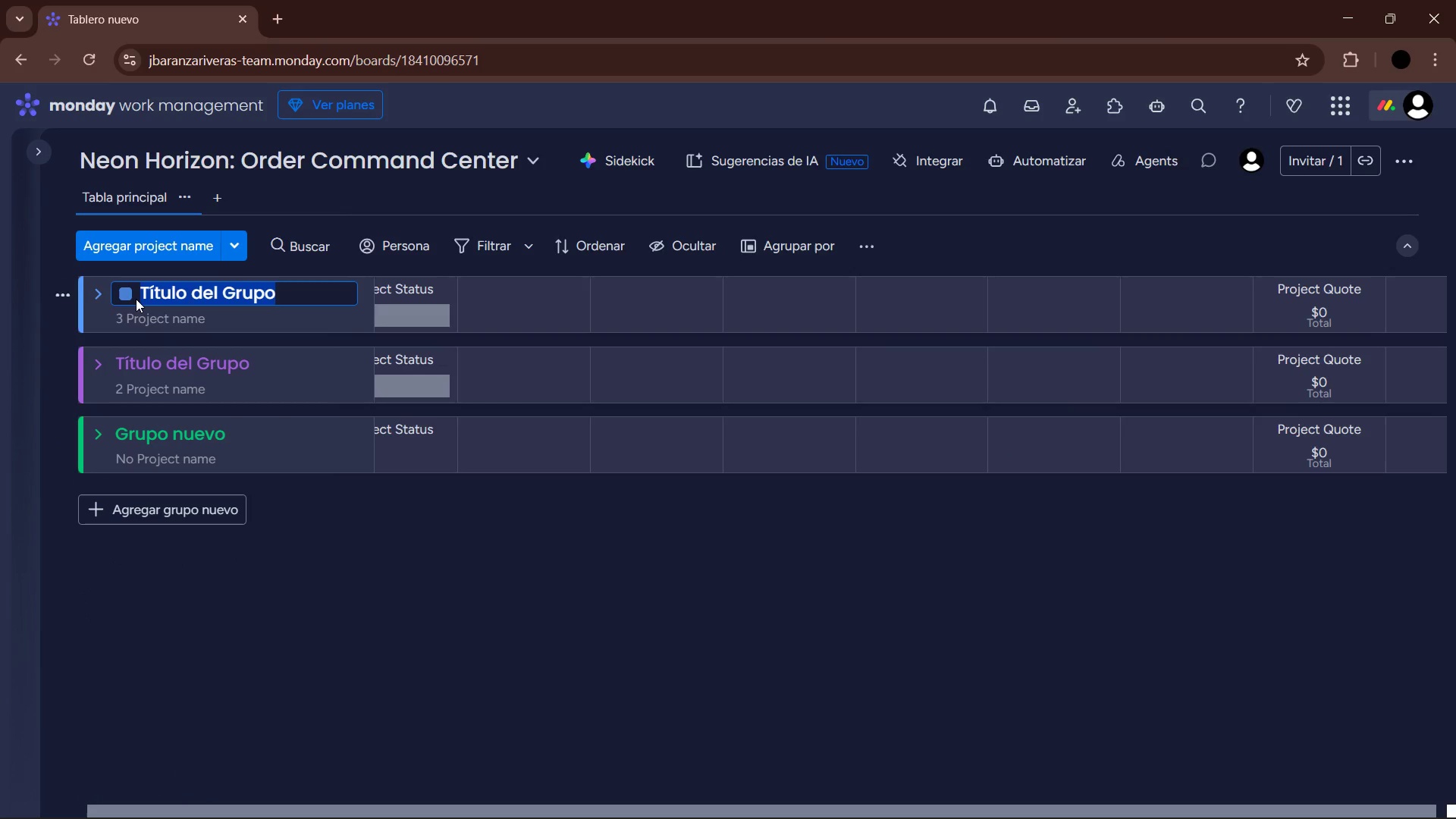 
type(New Email Inquiries)
 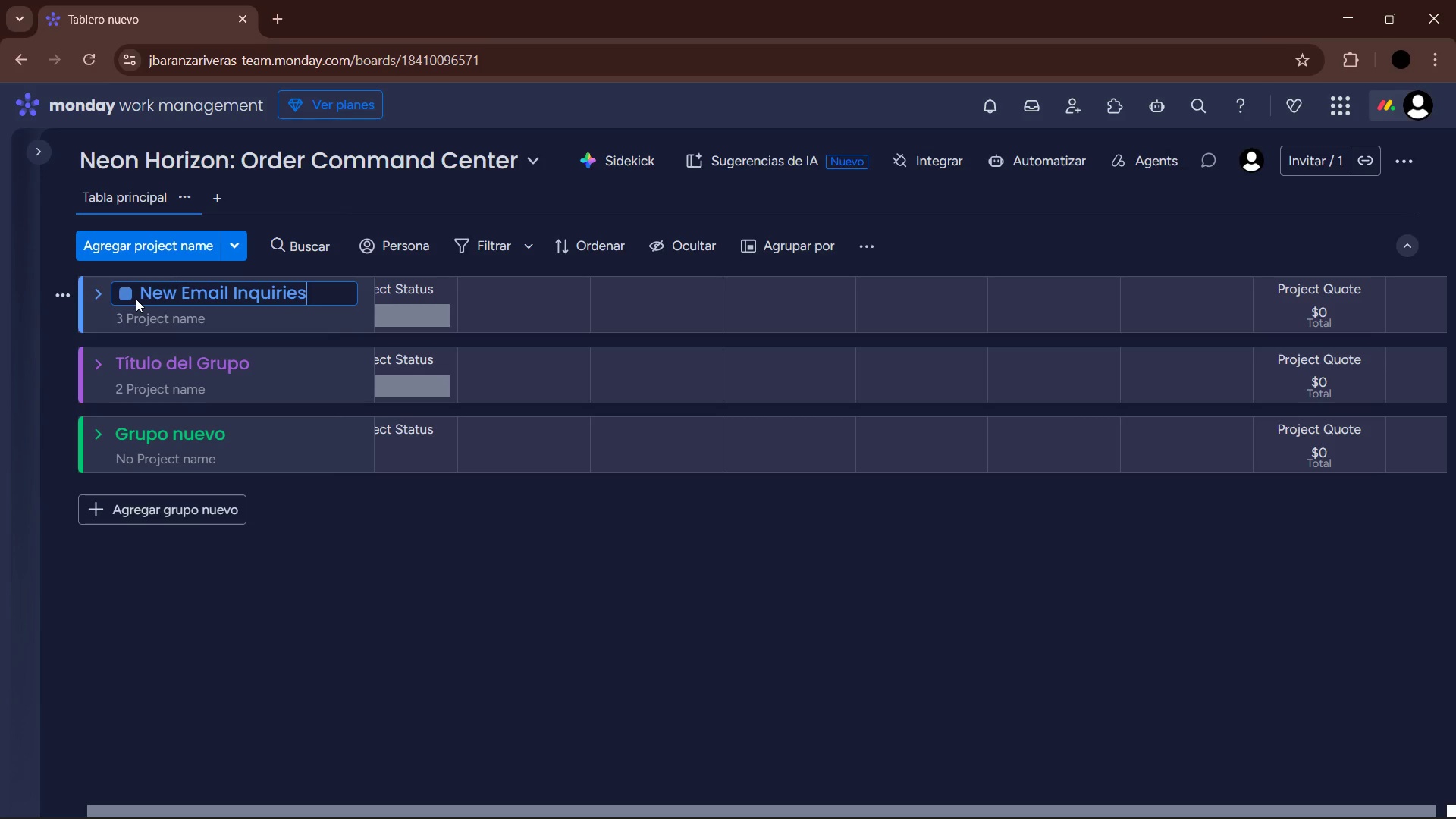 
key(Enter)
 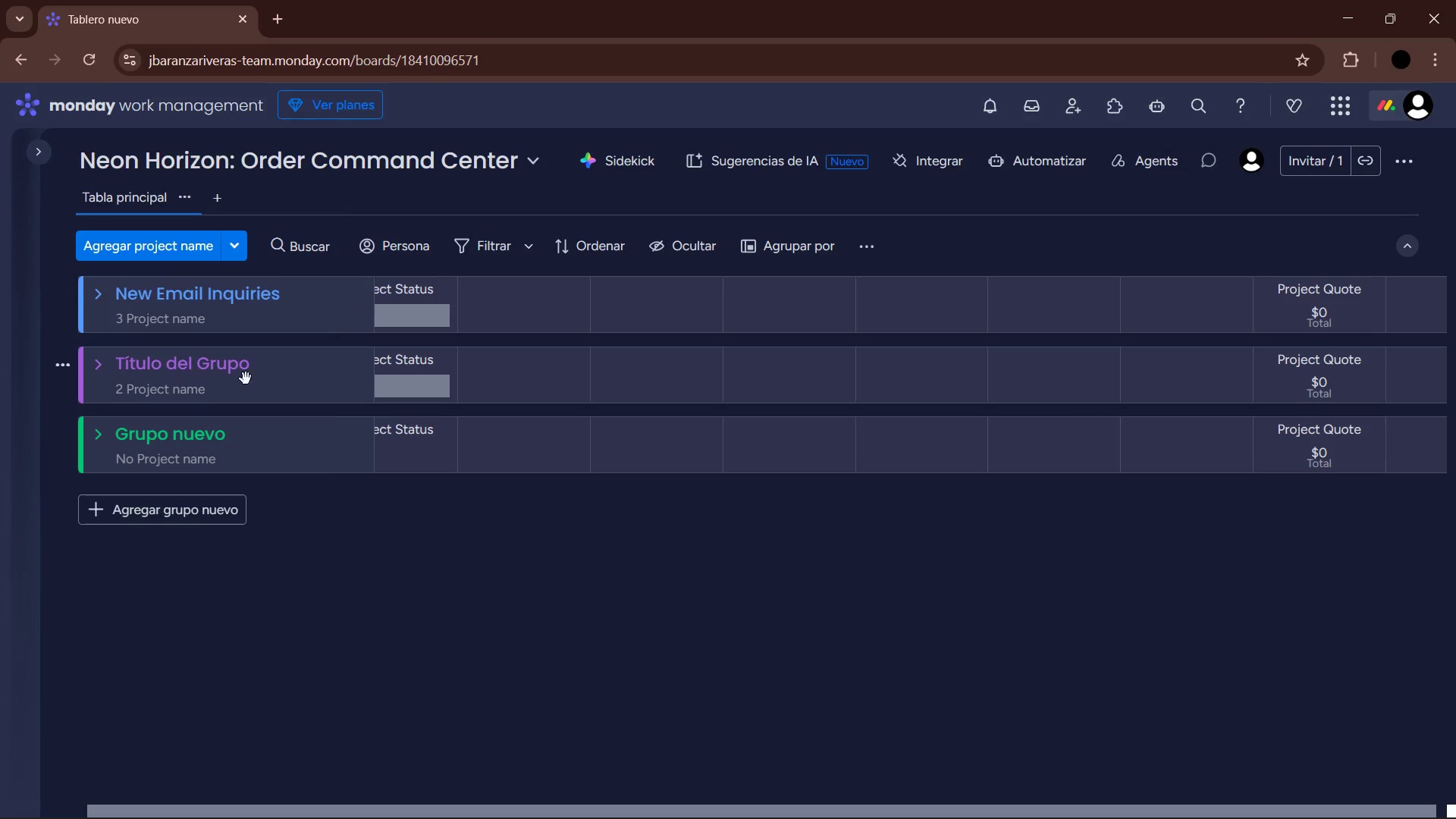 
left_click([228, 372])
 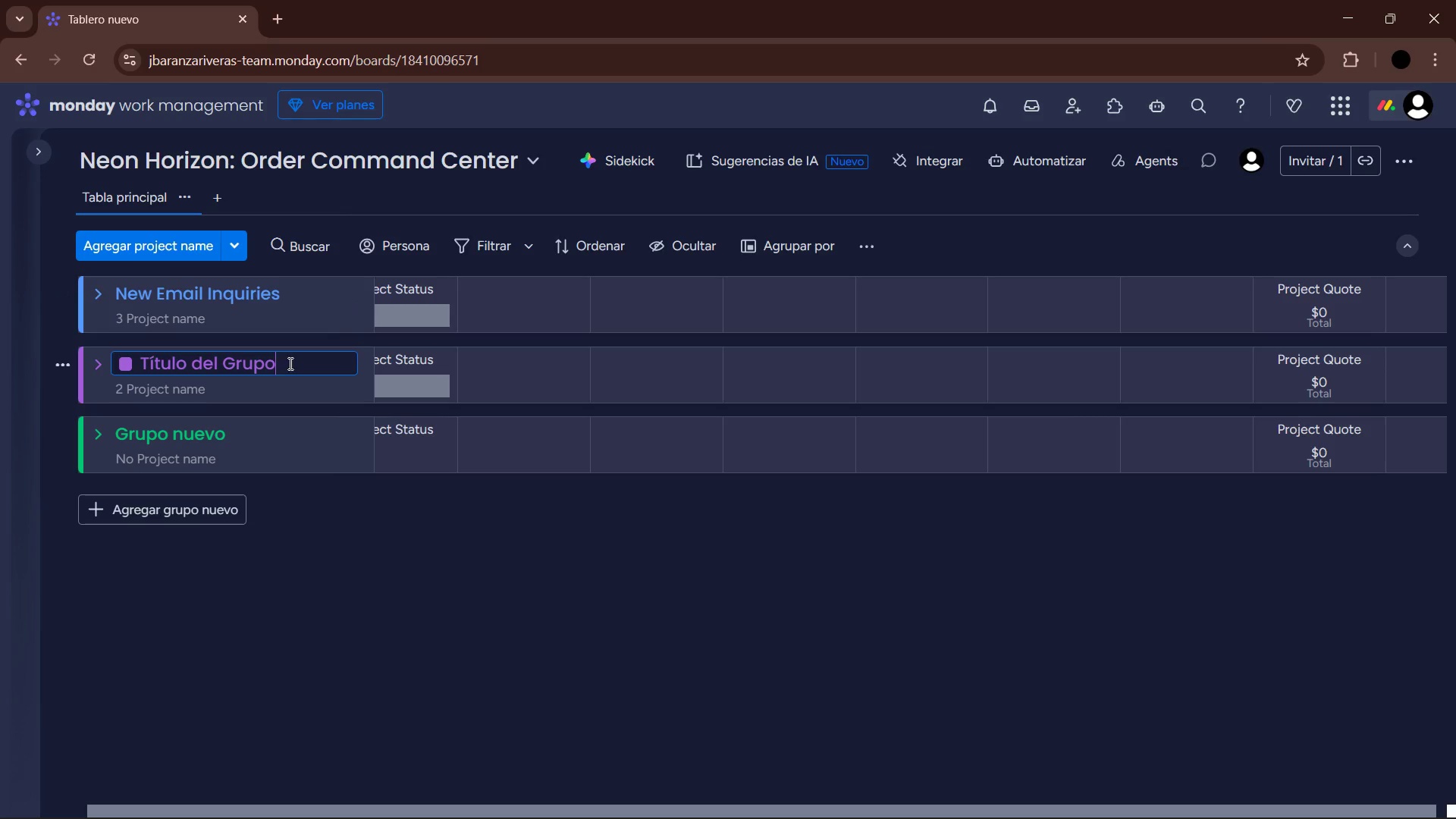 
left_click_drag(start_coordinate=[290, 360], to_coordinate=[146, 362])
 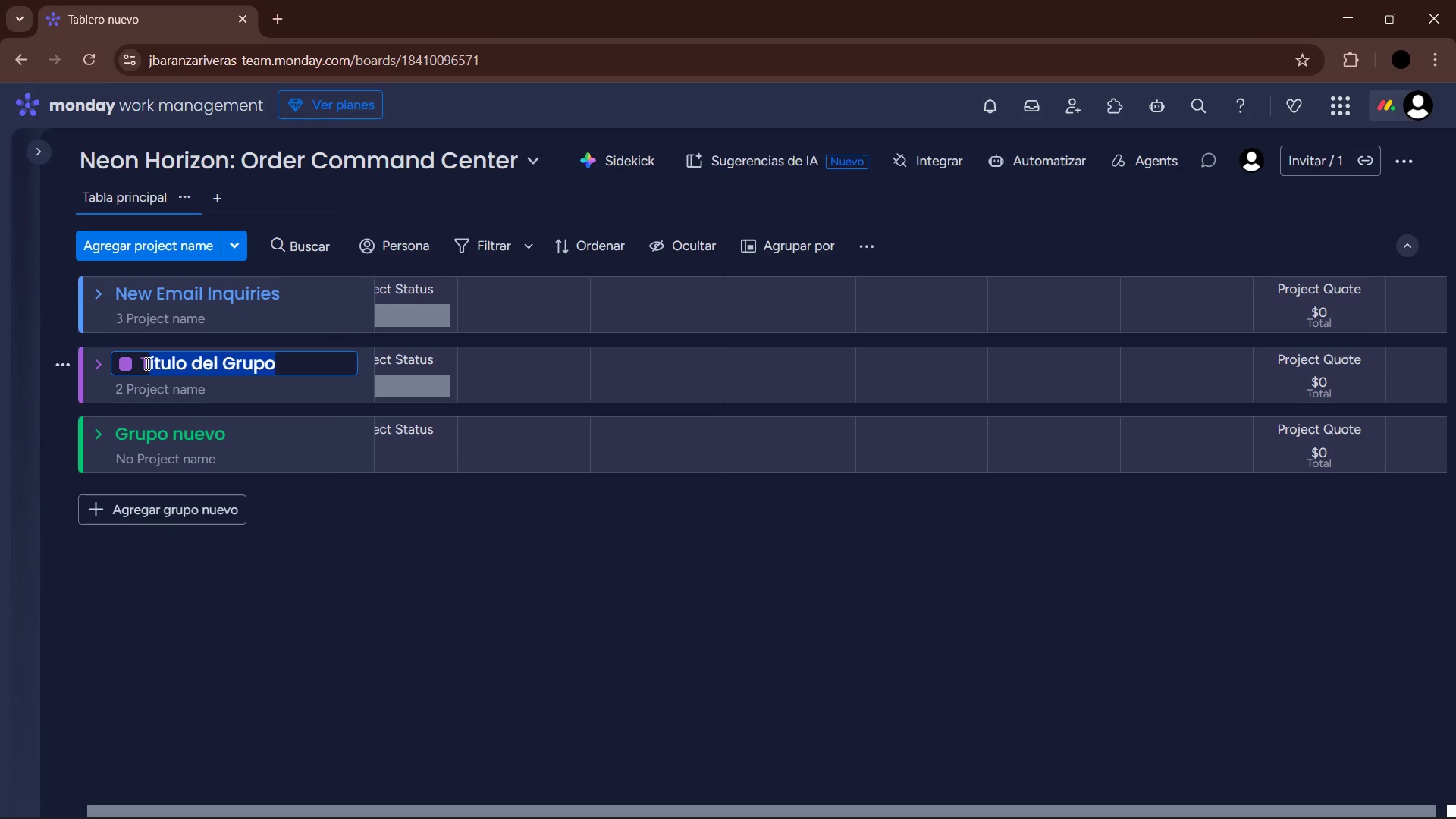 
key(Backspace)
key(Backspace)
key(Backspace)
key(Backspace)
type(Active Production)
 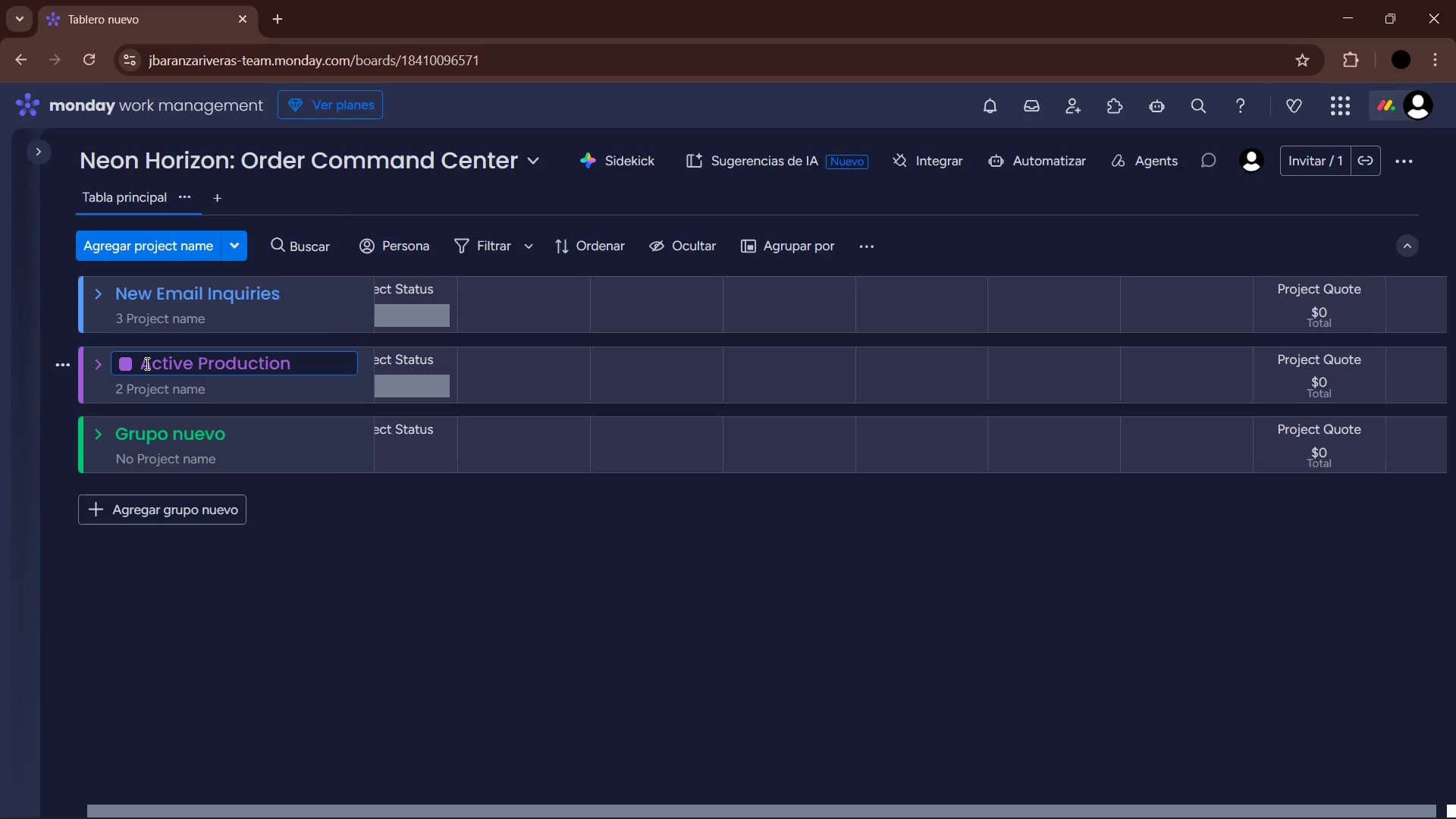 
key(Enter)
 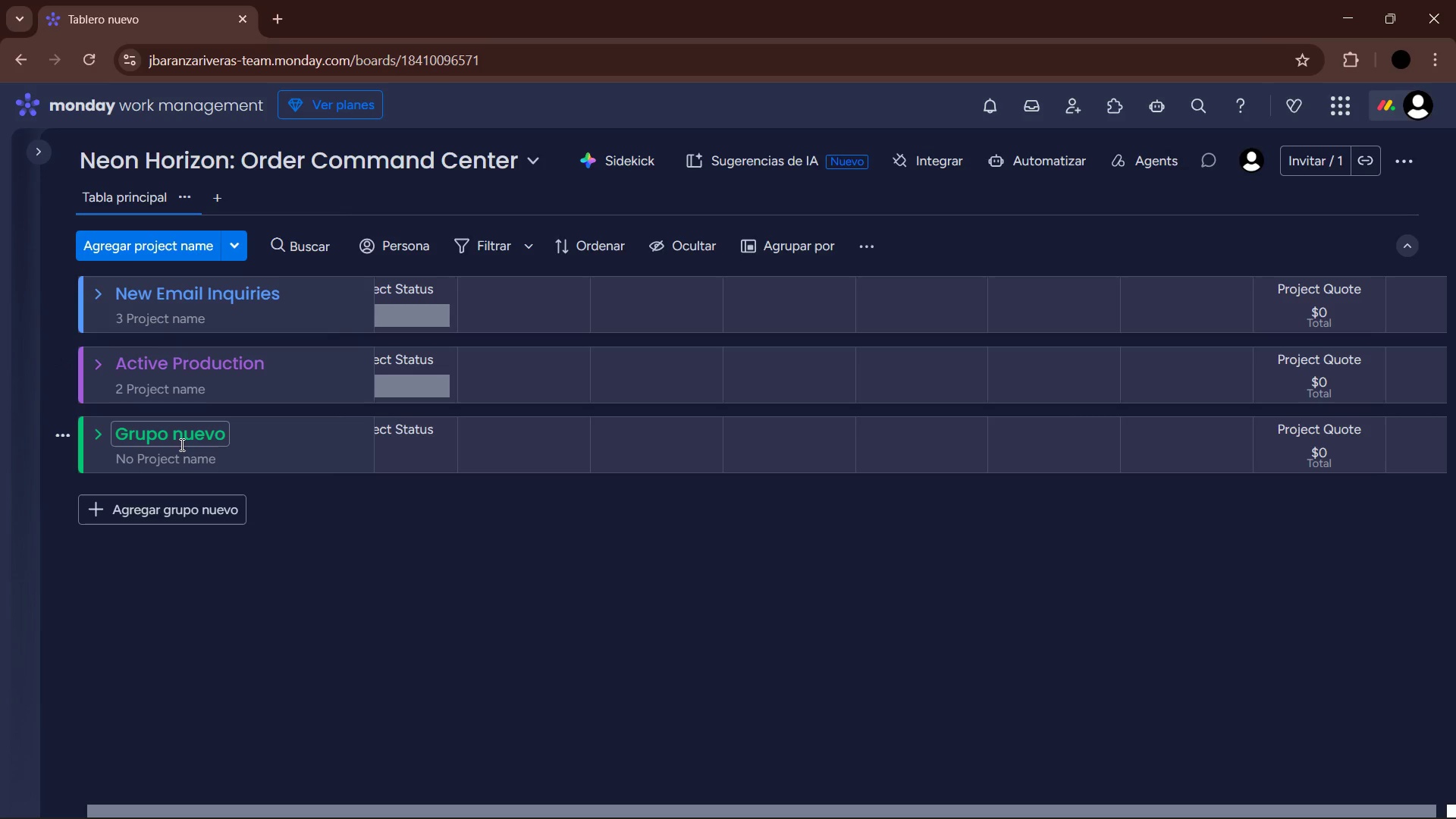 
left_click([180, 444])
 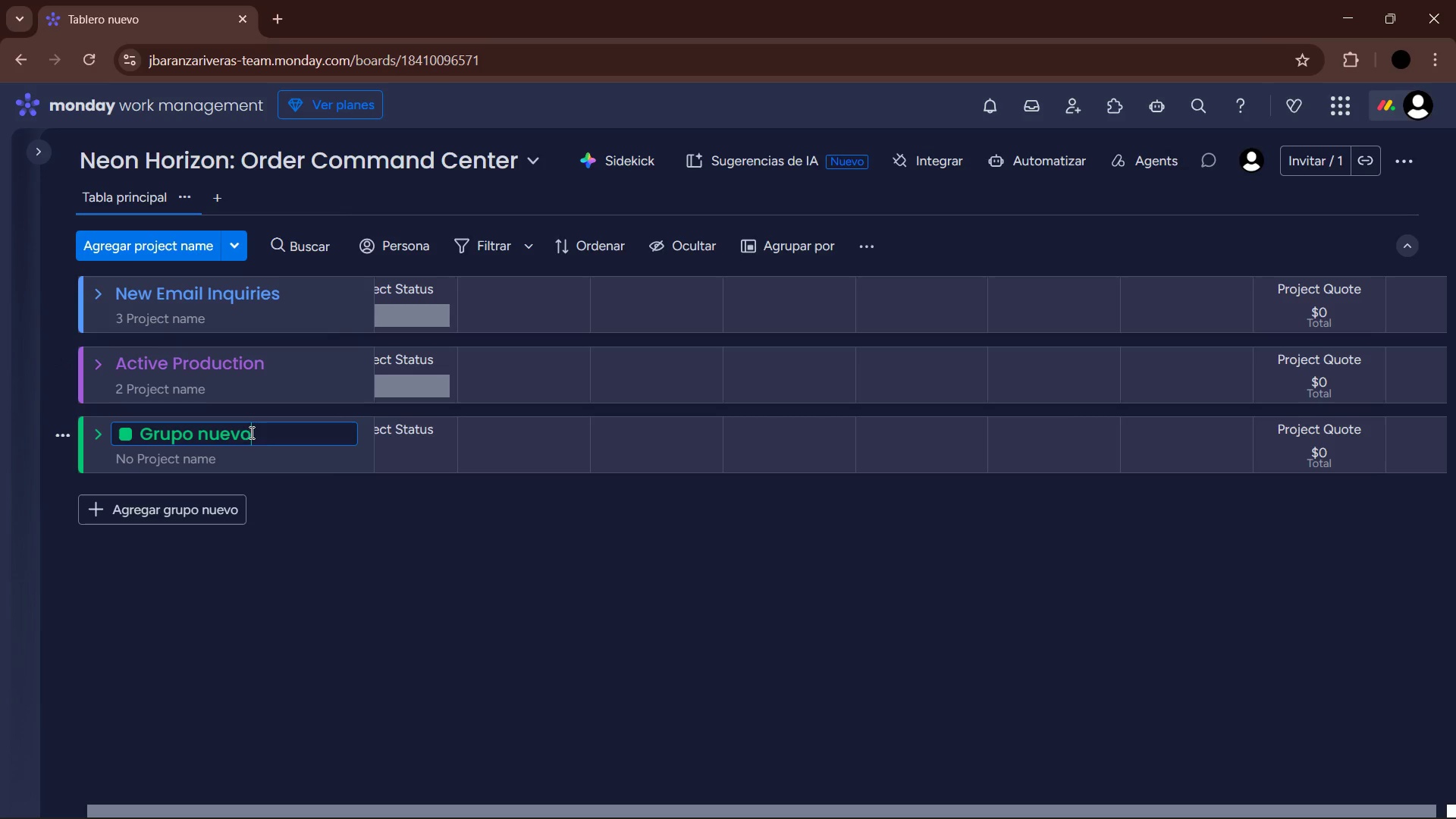 
left_click_drag(start_coordinate=[262, 431], to_coordinate=[128, 432])
 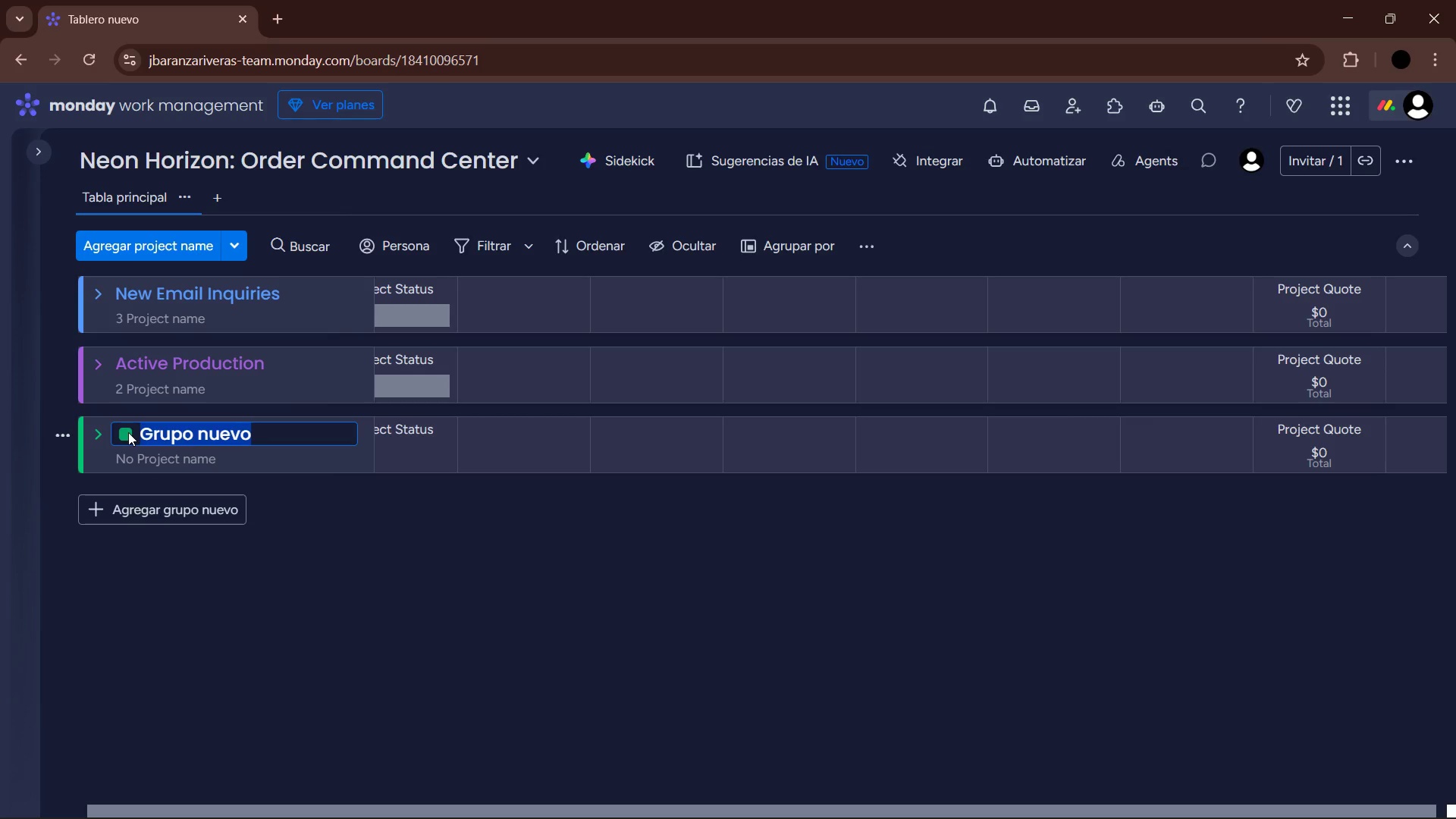 
wait(6.61)
 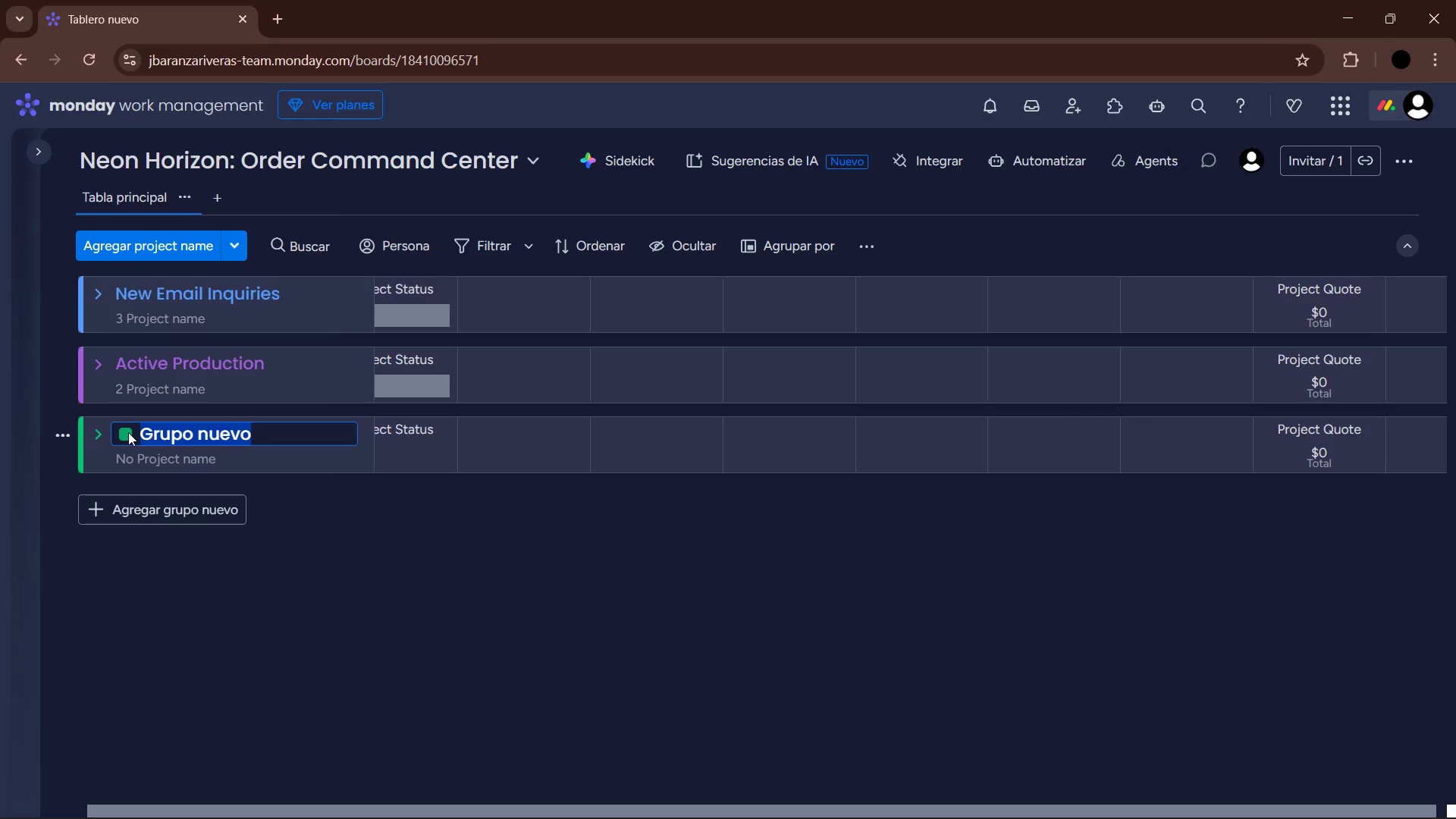 
type(Archivre)
key(Backspace)
type(d *&)
key(Backspace)
type( Invoiced )
 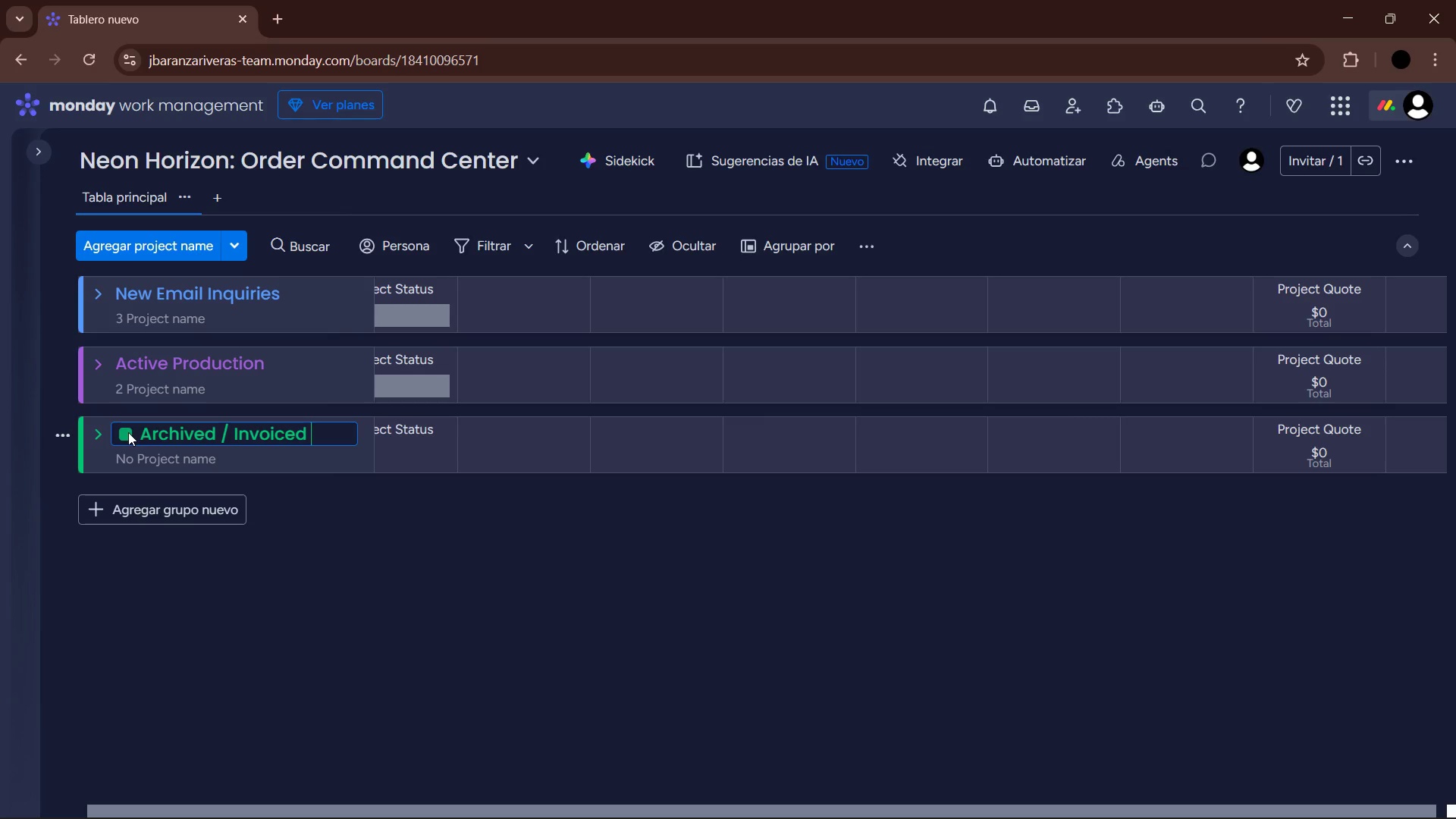 
left_click([444, 623])
 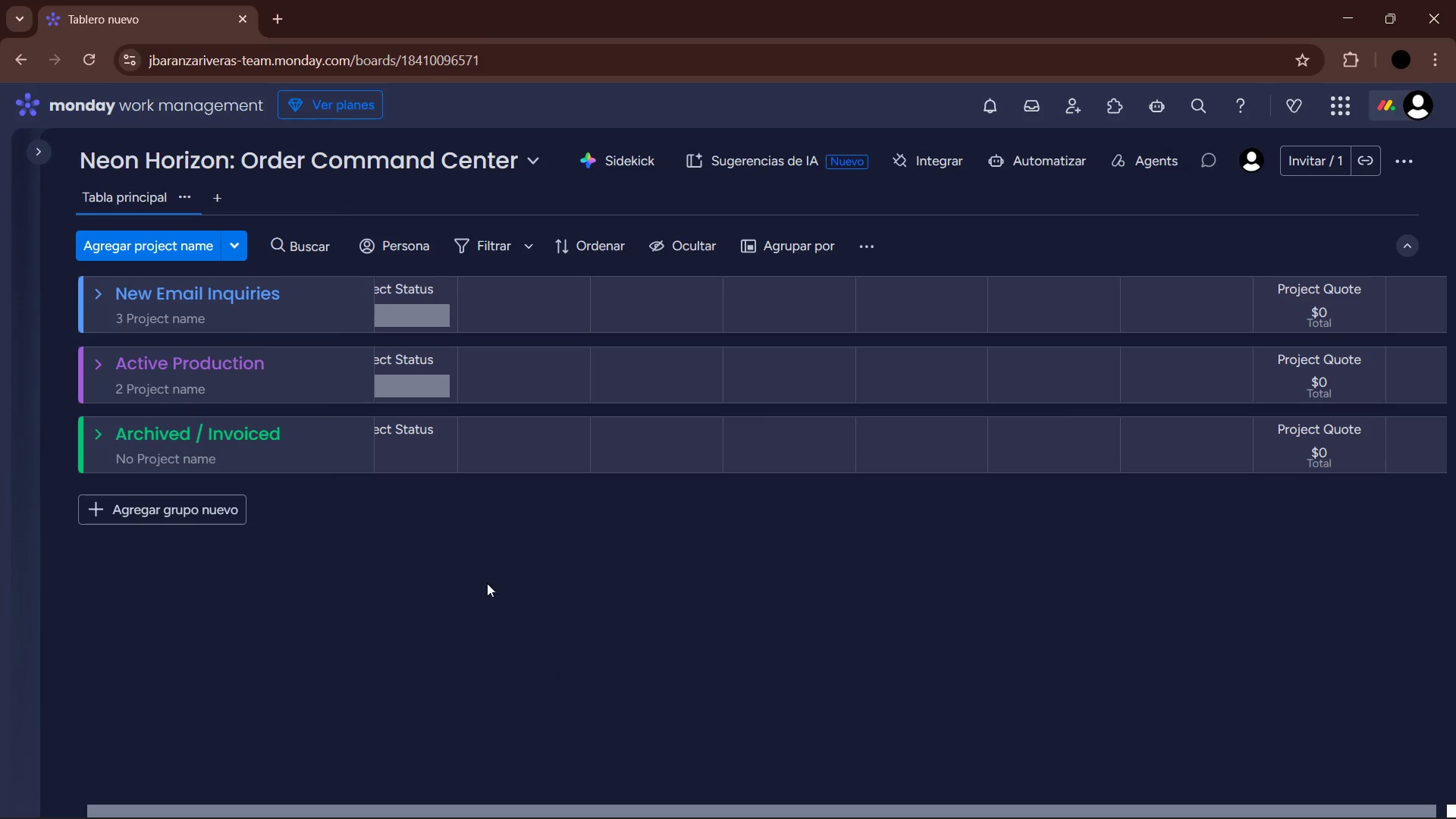 
left_click([96, 294])
 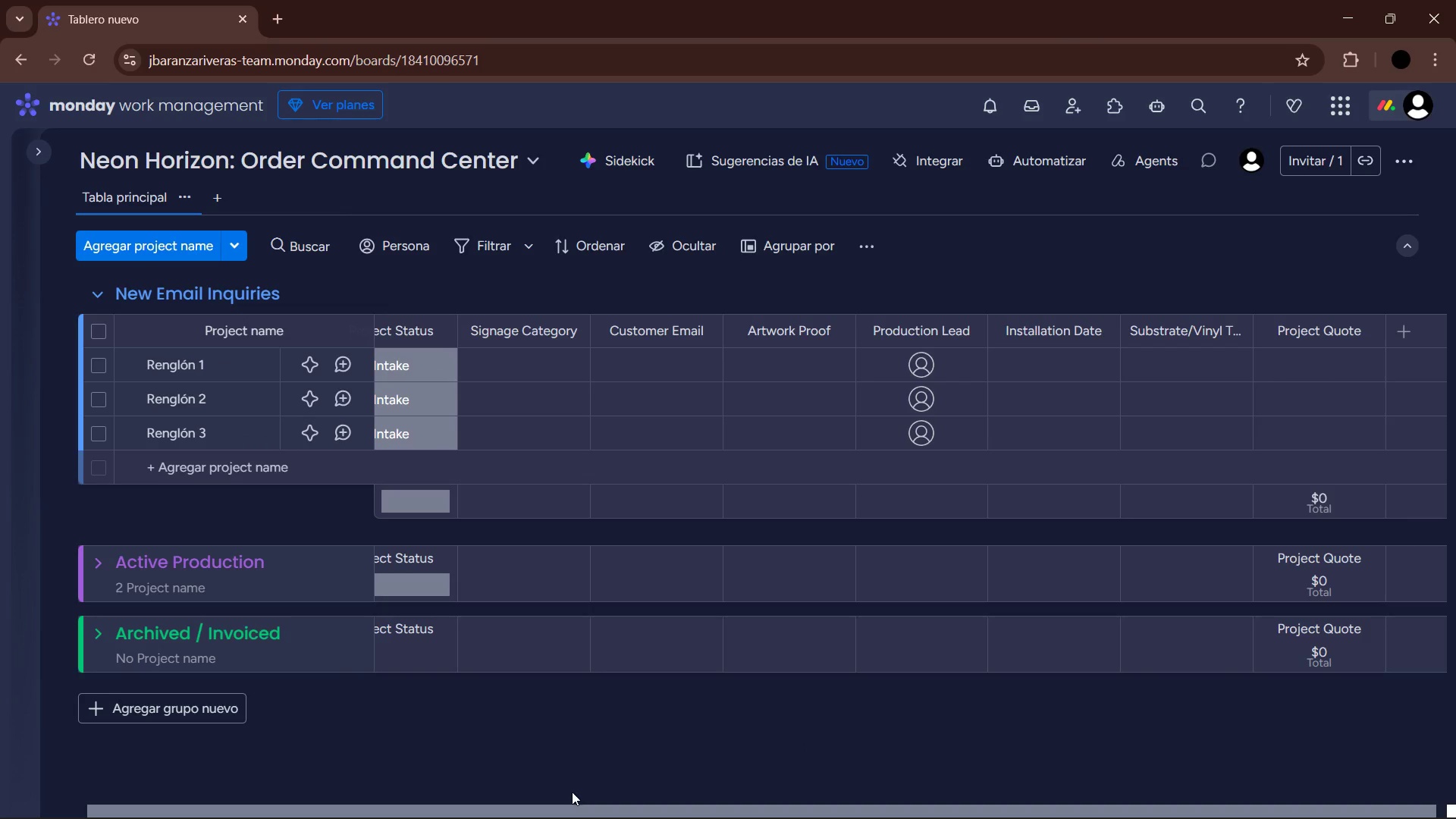 
left_click_drag(start_coordinate=[570, 807], to_coordinate=[509, 797])
 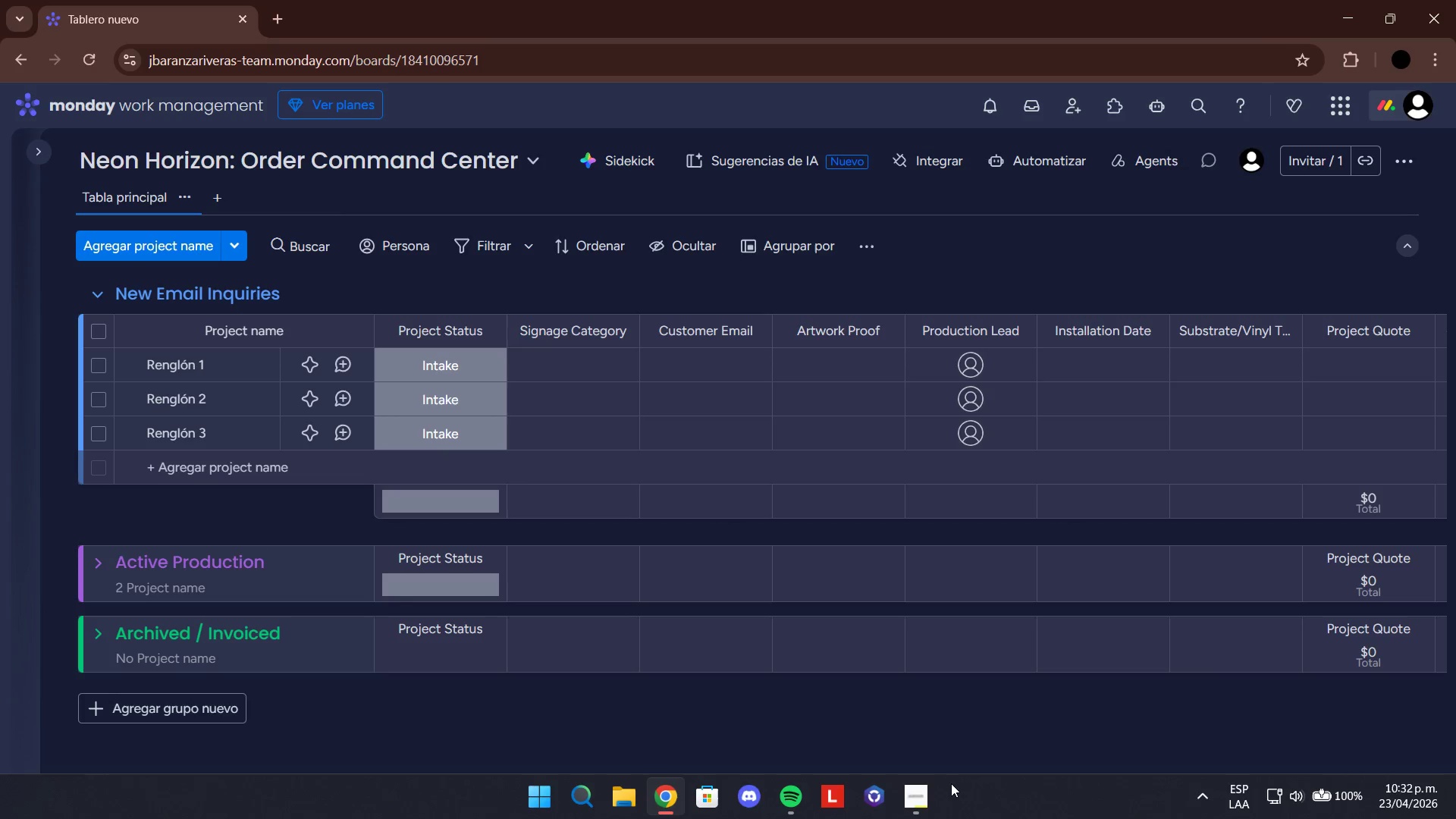 
left_click([908, 790])